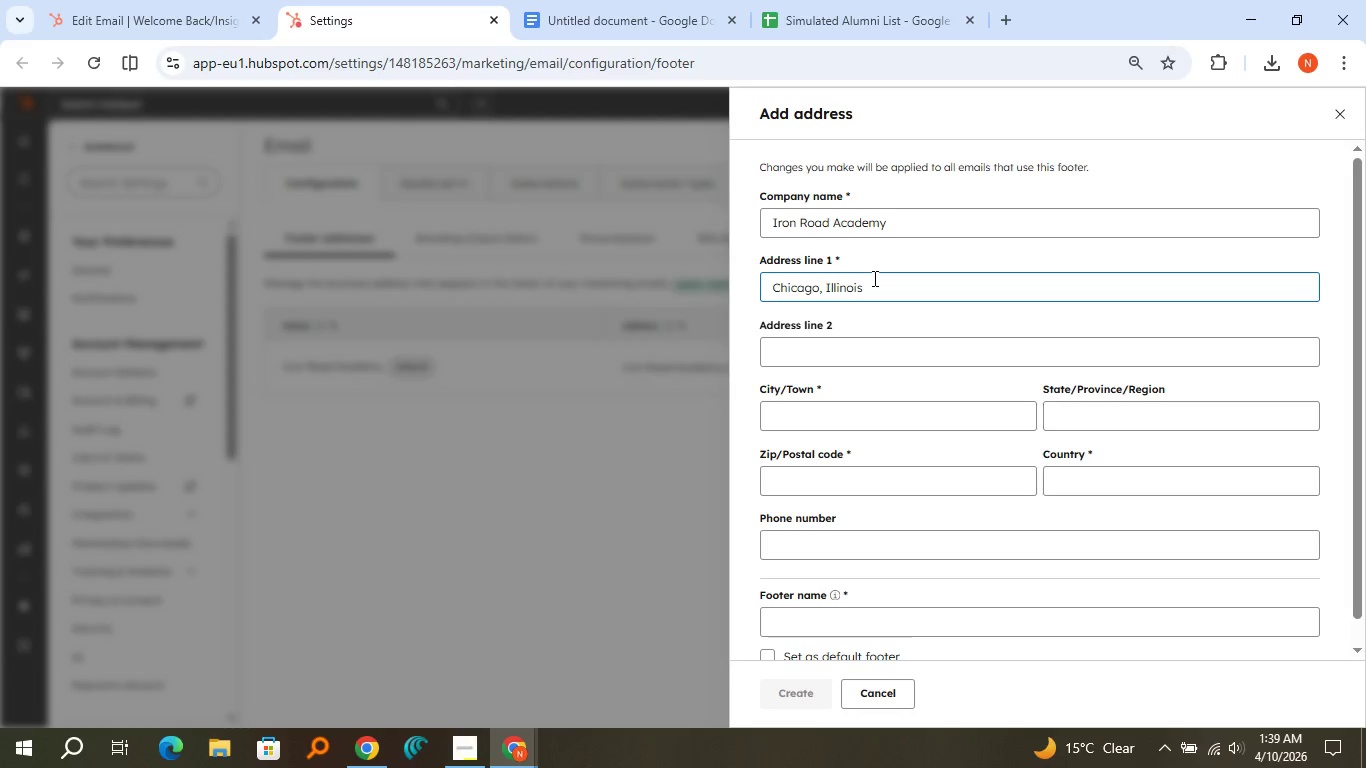 
key(ArrowDown)
 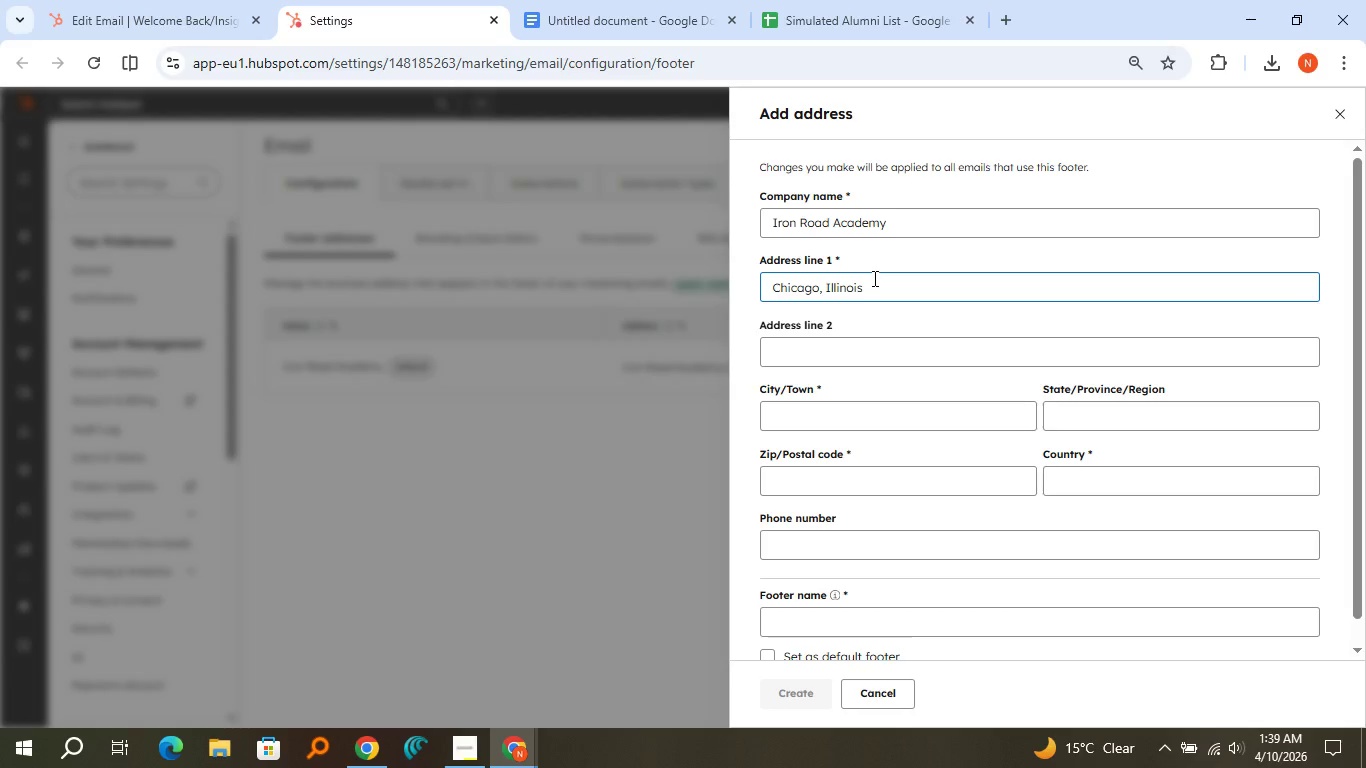 
right_click([873, 278])
 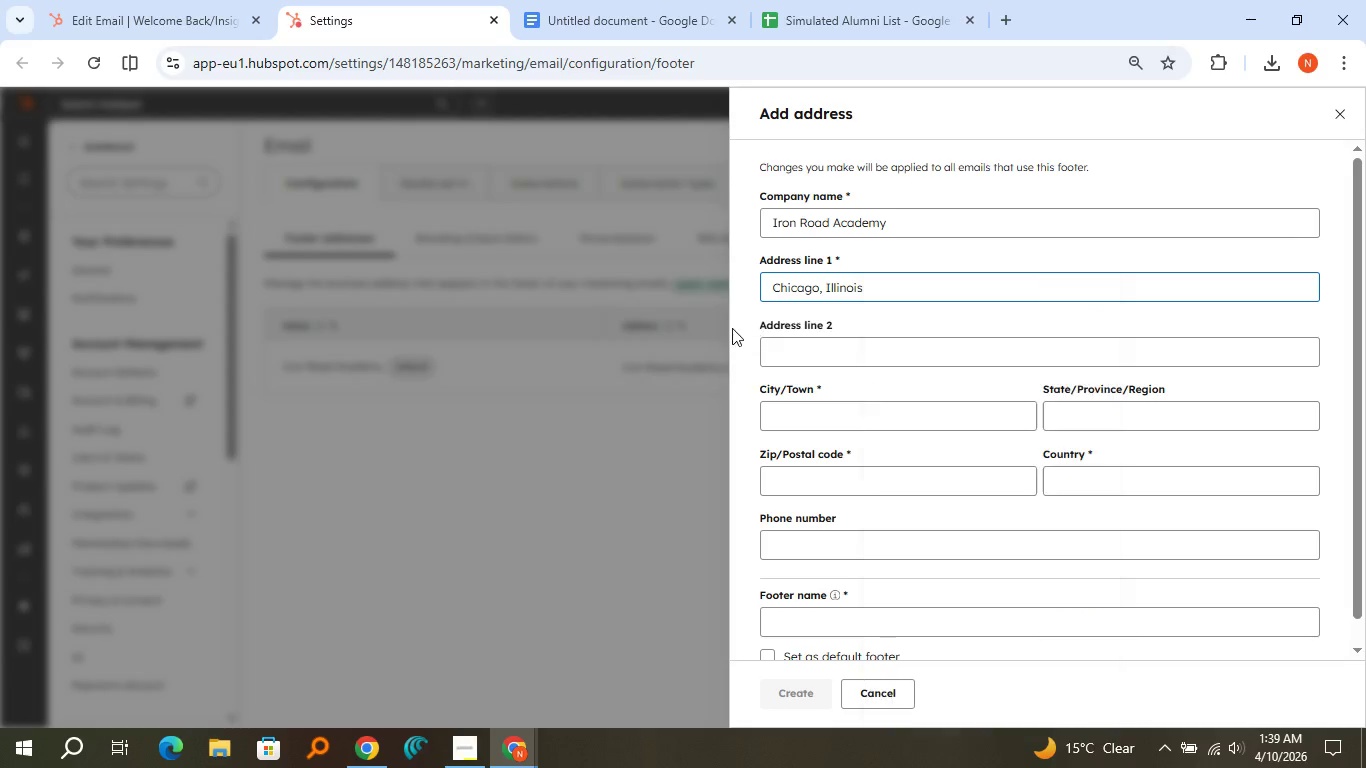 
left_click([732, 328])
 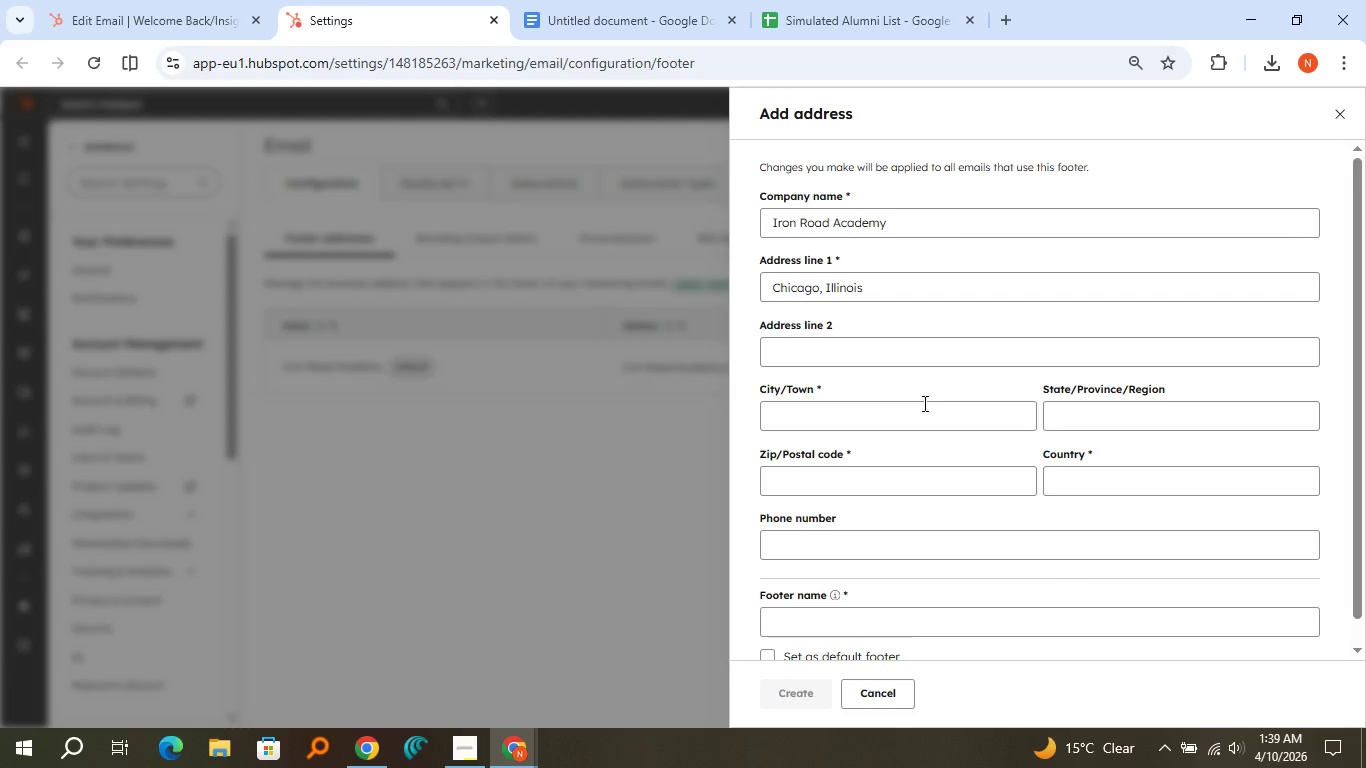 
left_click([923, 403])
 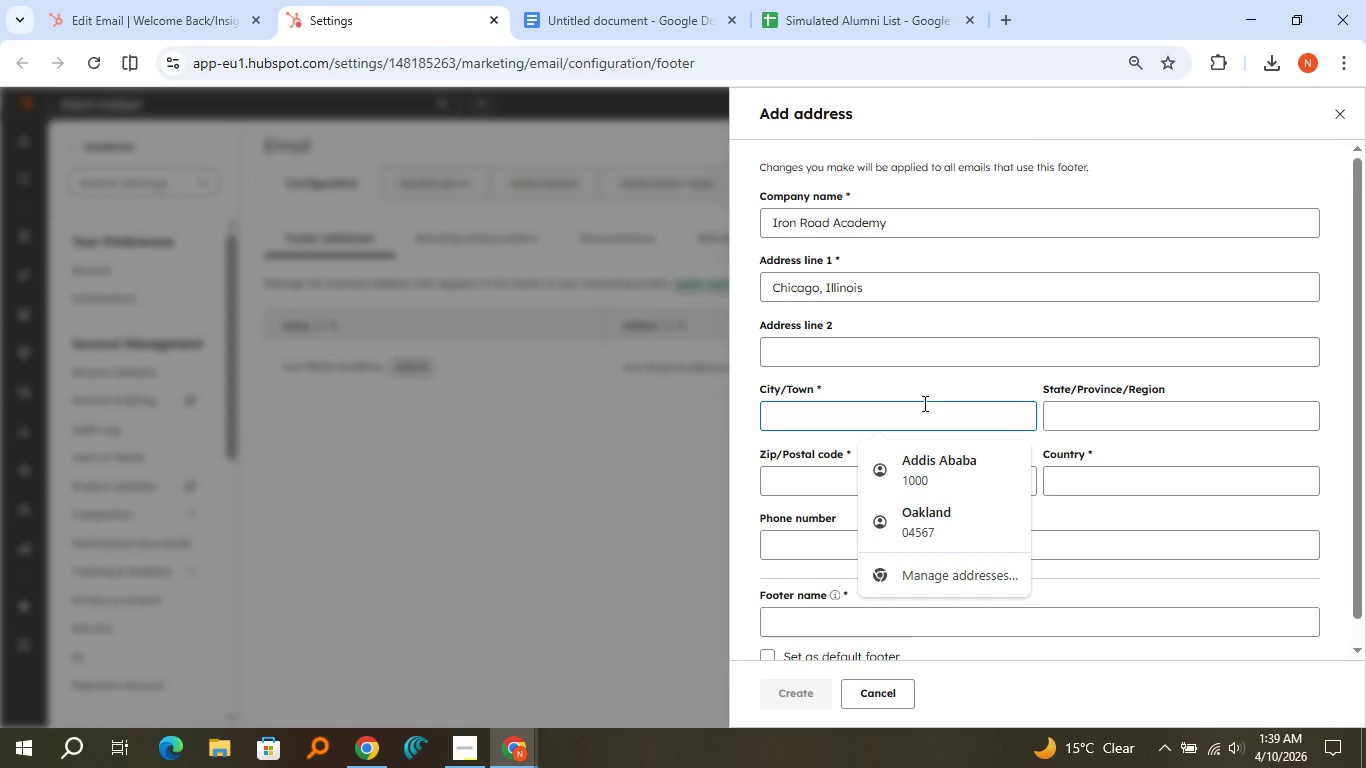 
type(Chicago)
 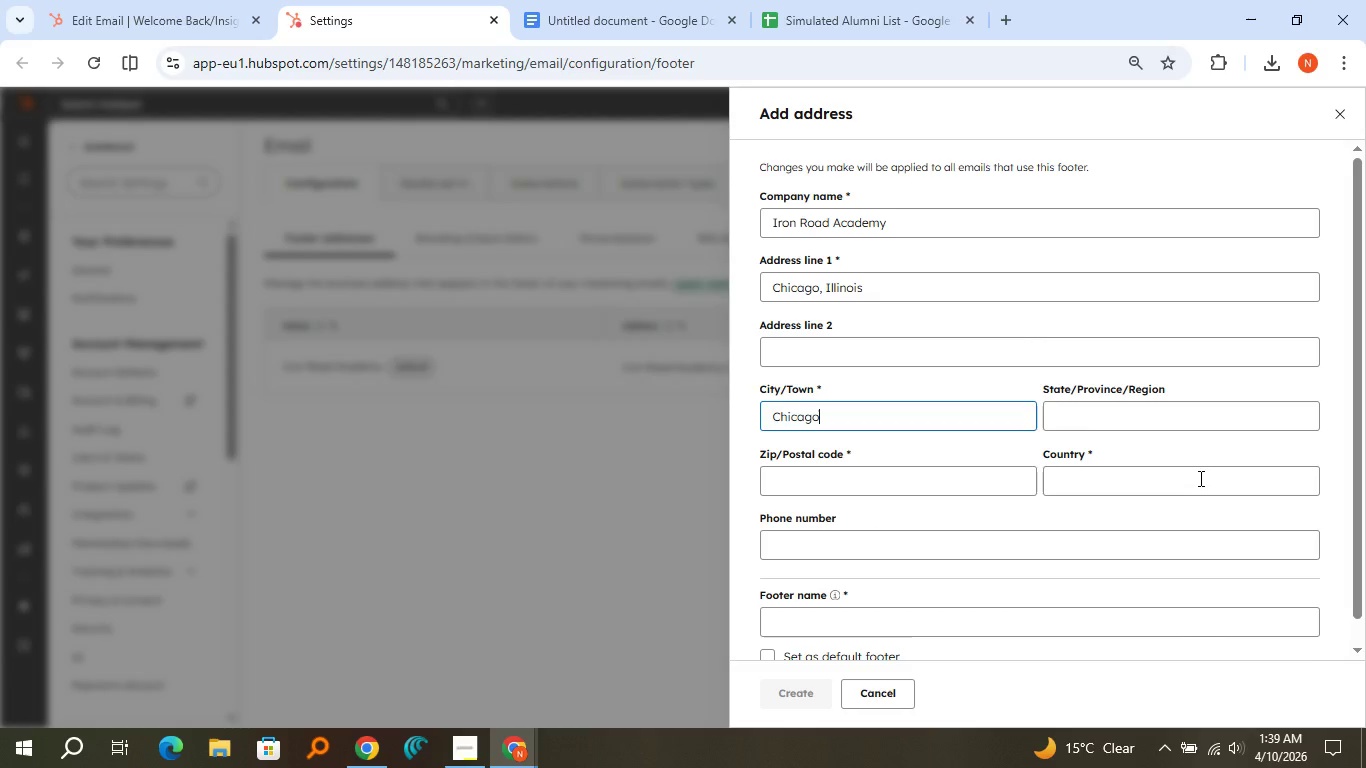 
left_click([1199, 478])
 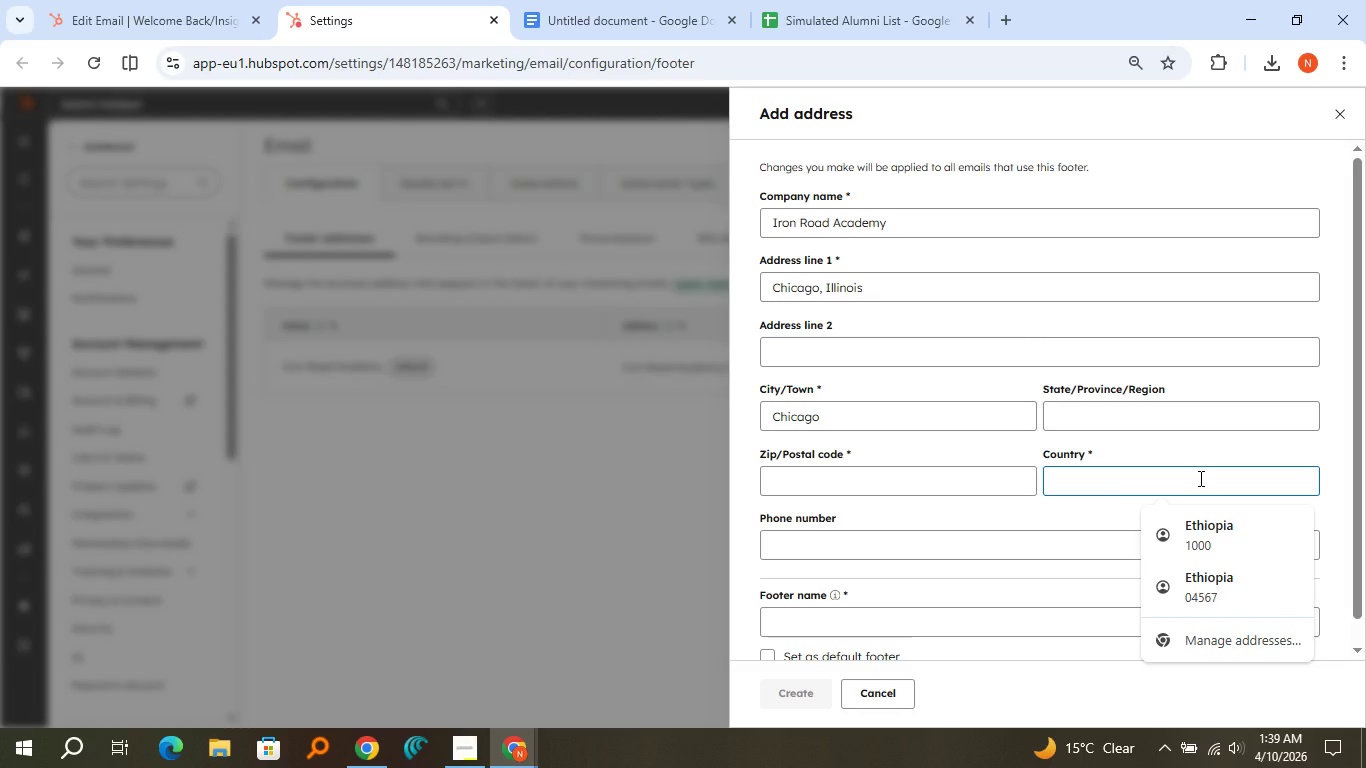 
type(United States)
 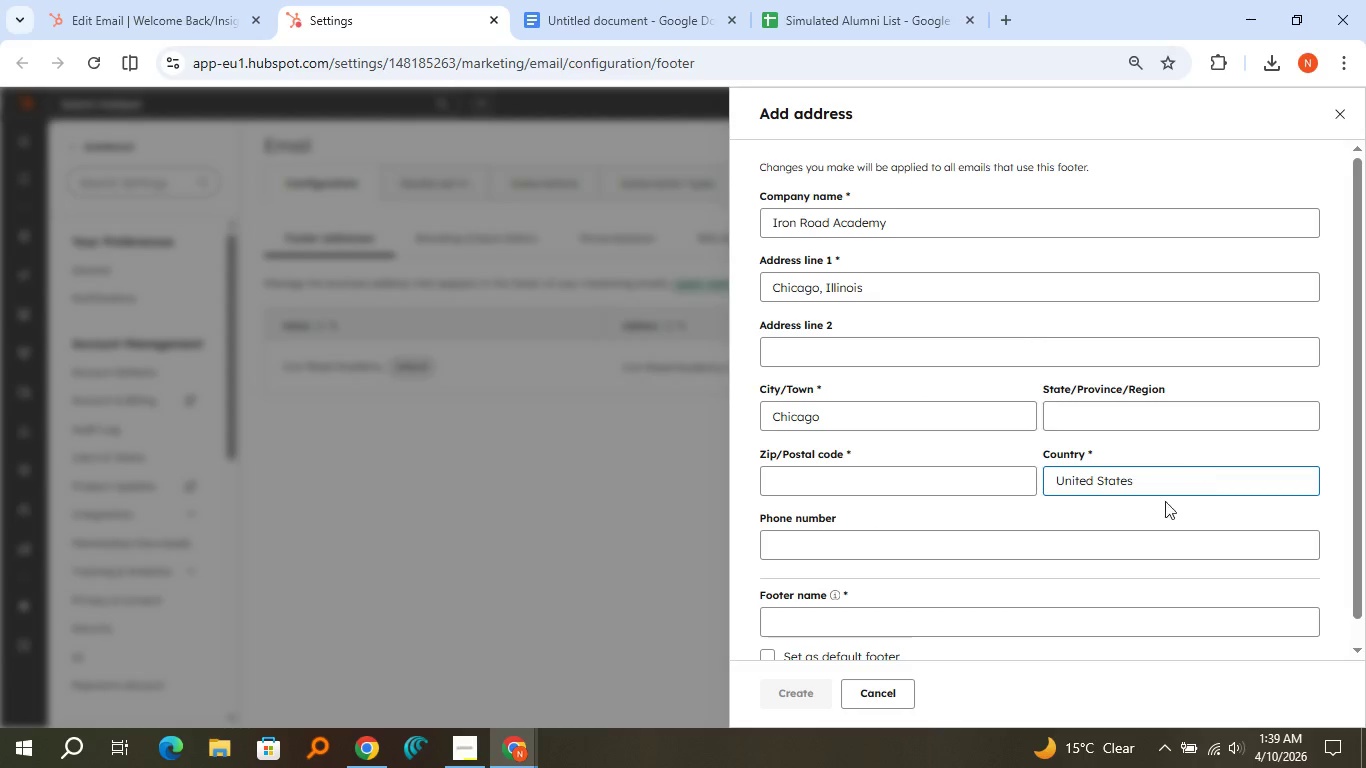 
scroll: coordinate [893, 538], scroll_direction: down, amount: 2.0
 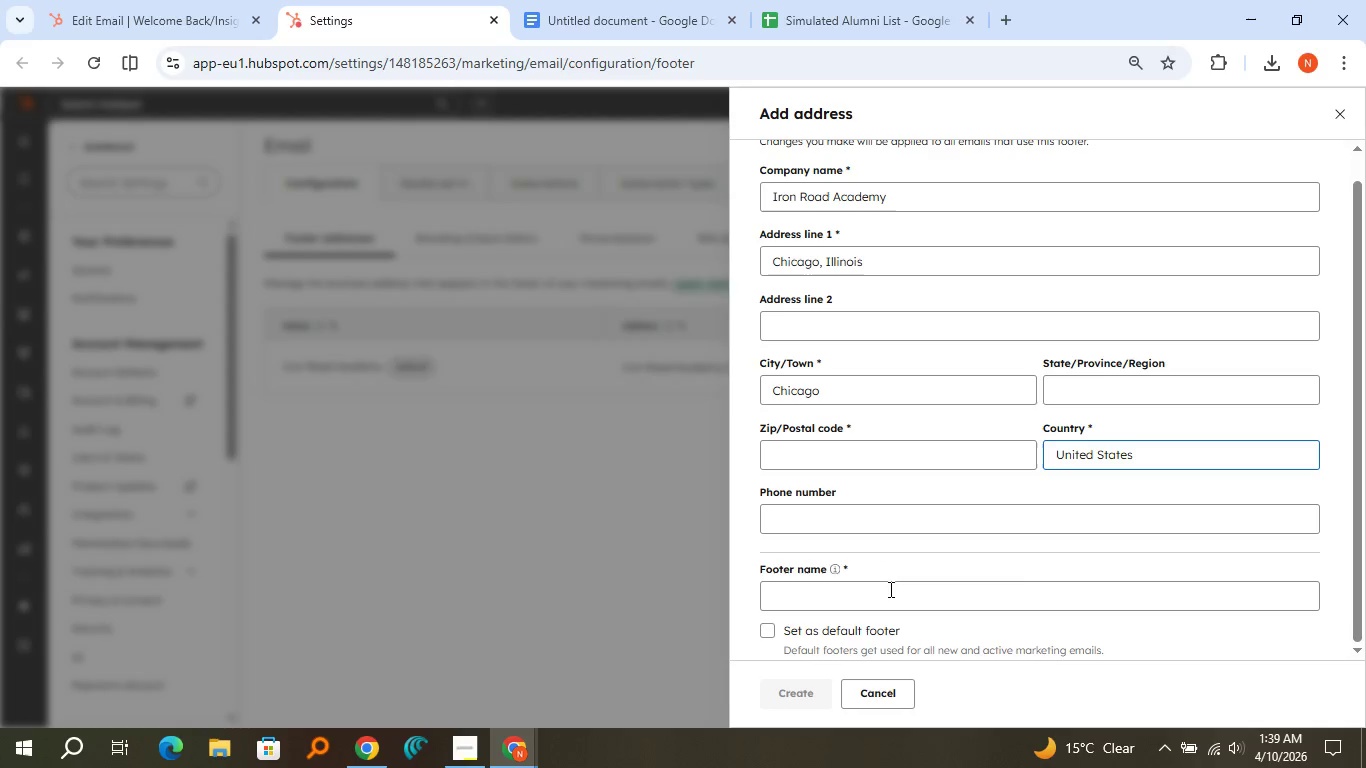 
mouse_move([886, 570])
 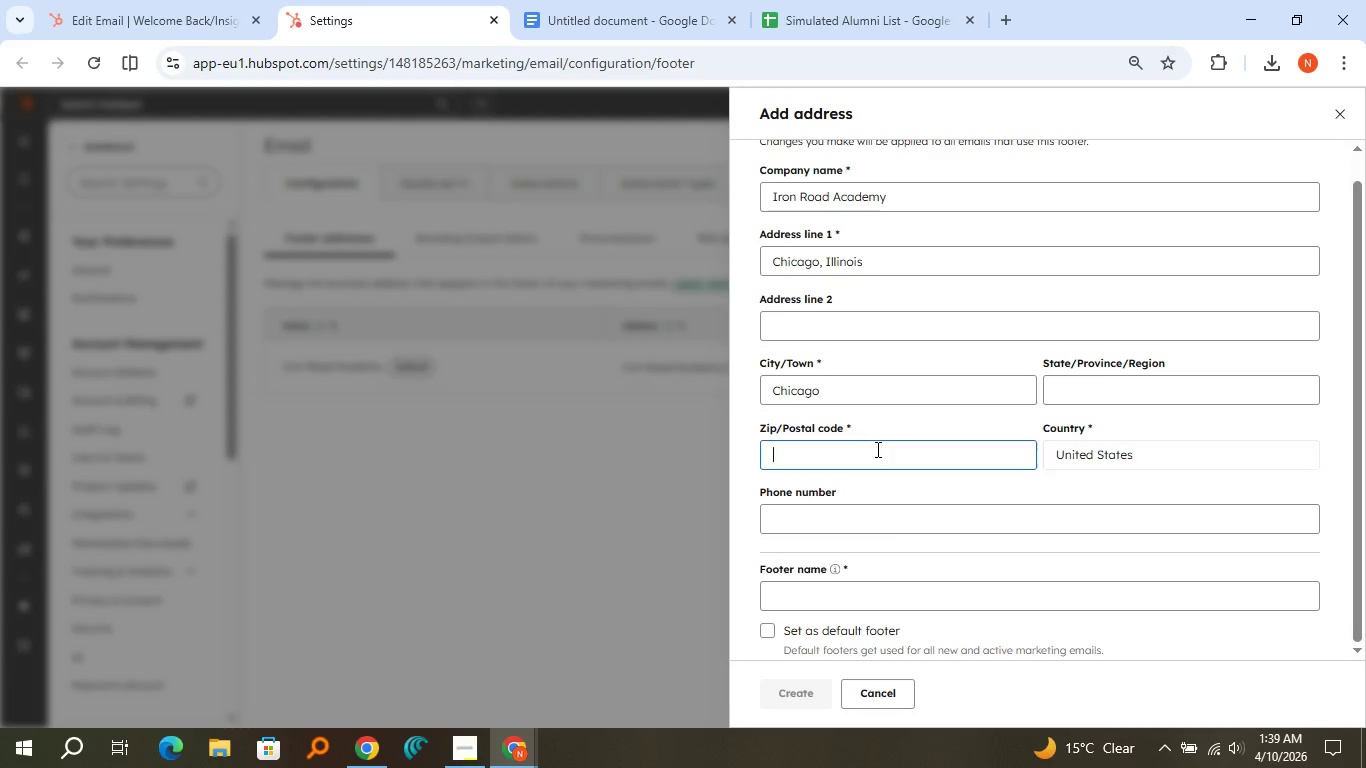 
left_click([876, 449])
 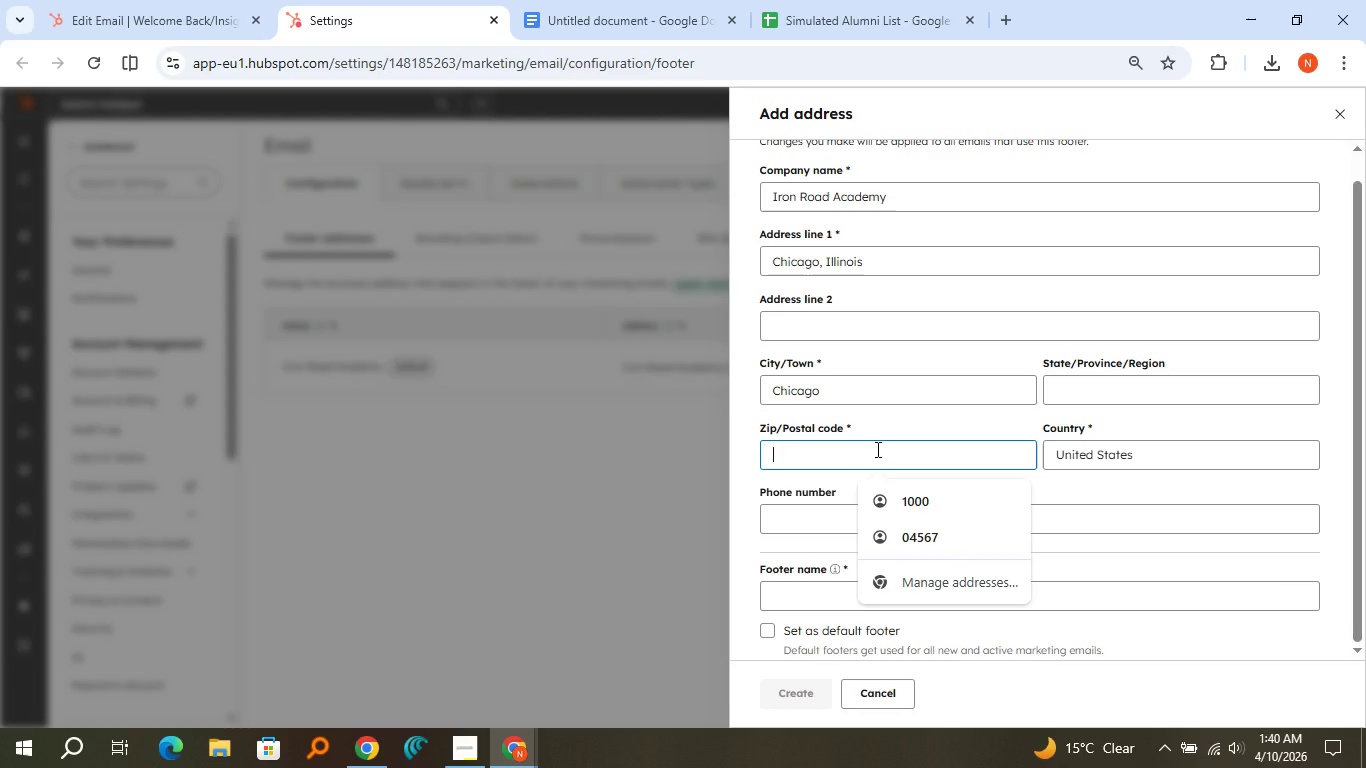 
type(097731)
 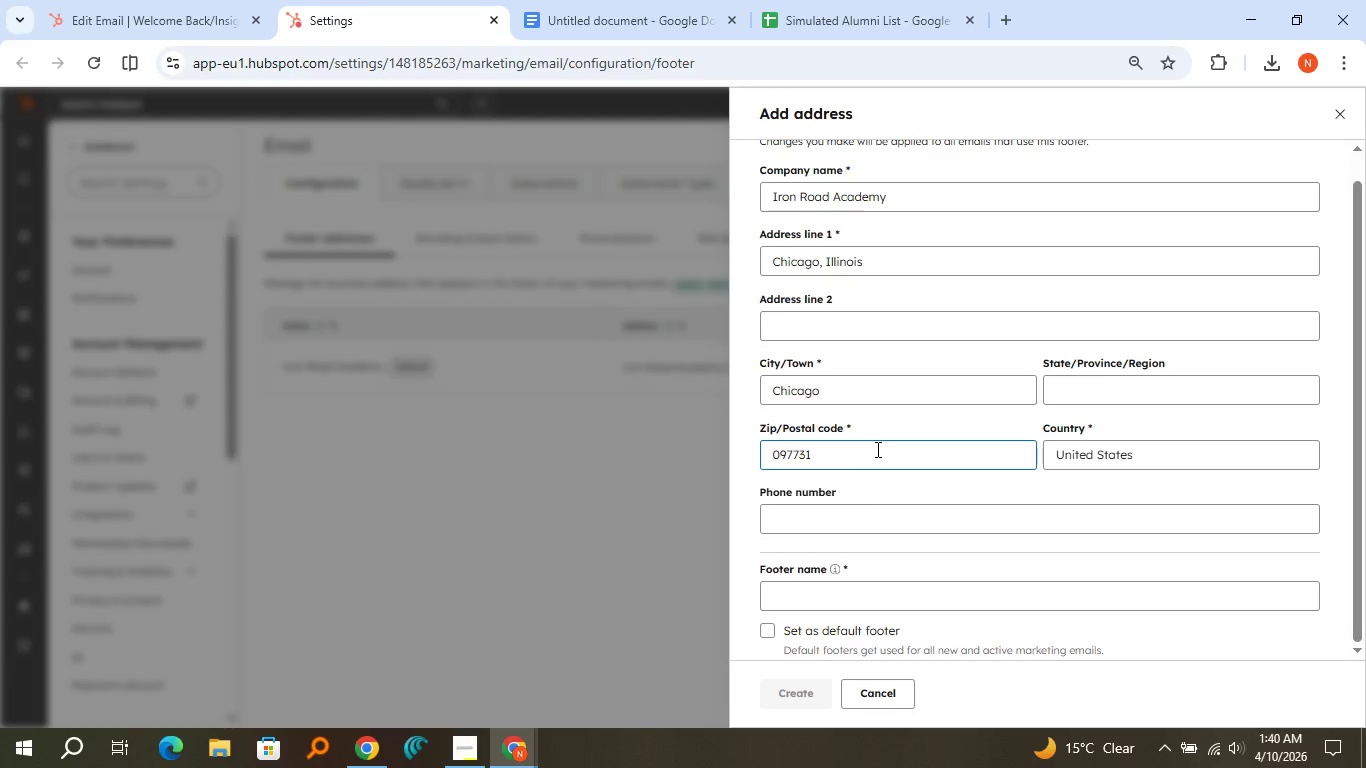 
scroll: coordinate [876, 449], scroll_direction: down, amount: 4.0
 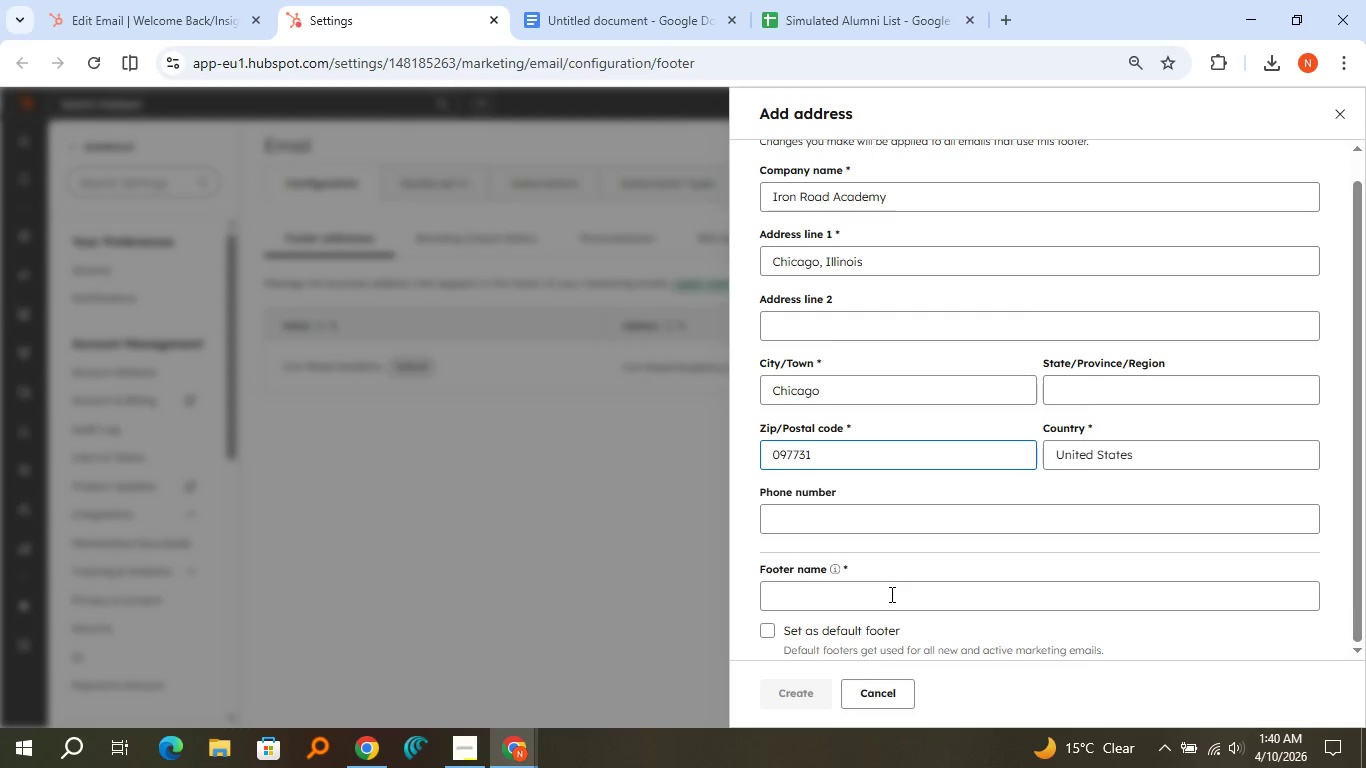 
left_click([890, 594])
 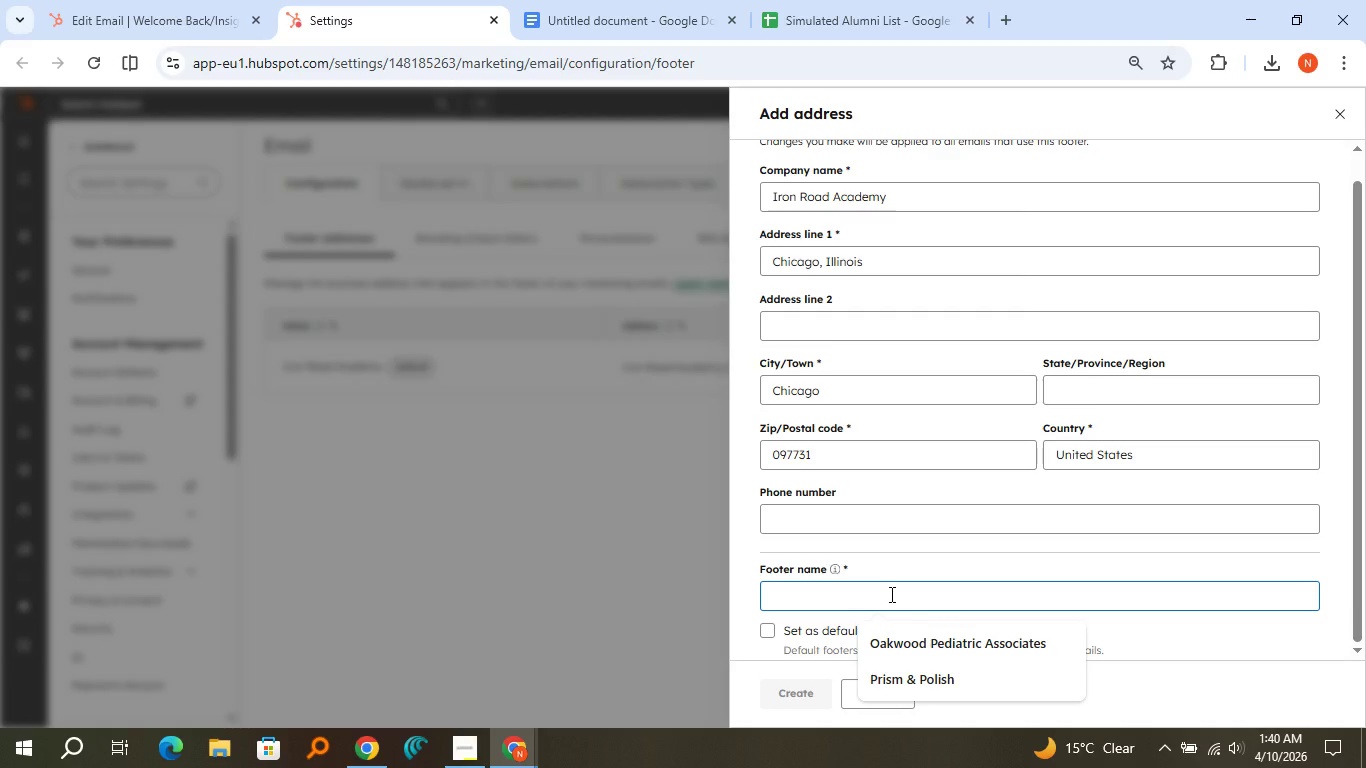 
type(Iron Road c)
key(Backspace)
key(Backspace)
type(Acadd)
key(Backspace)
type(emy)
 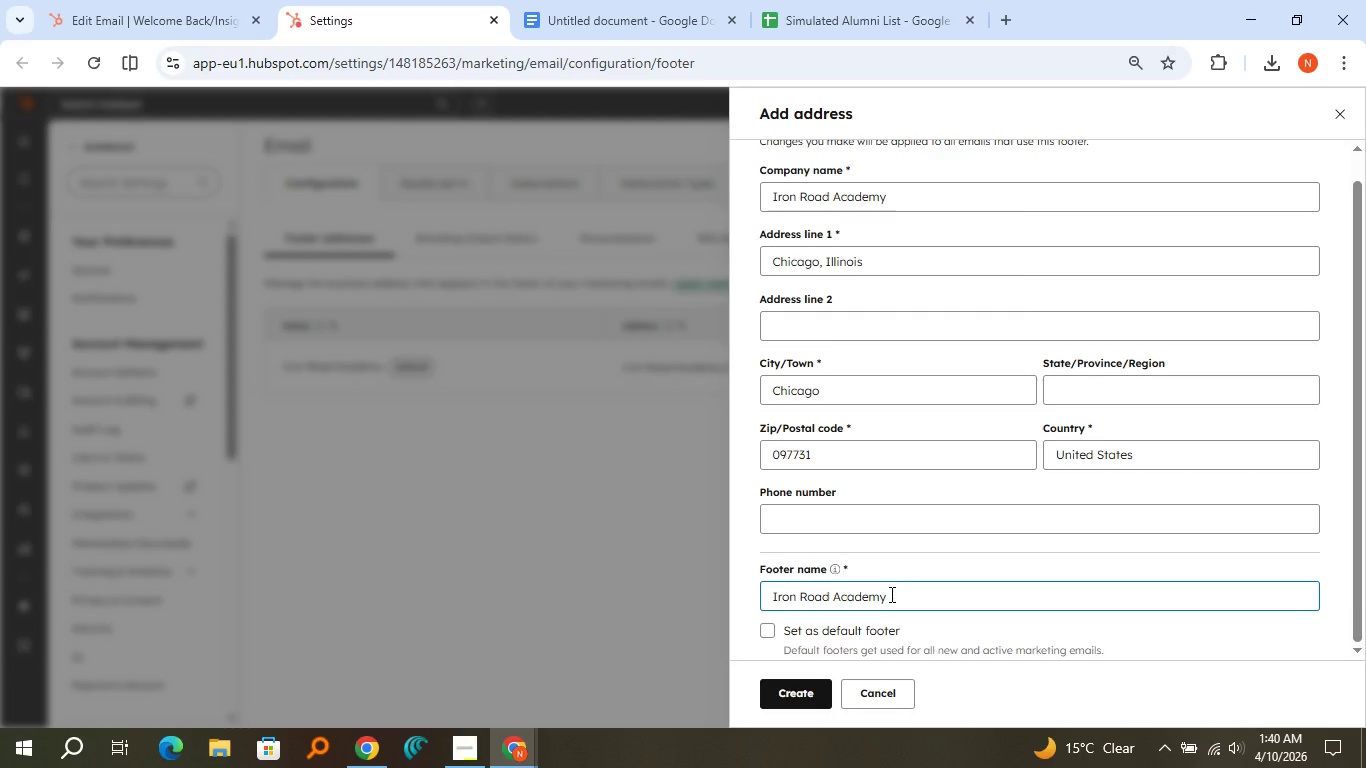 
left_click([785, 684])
 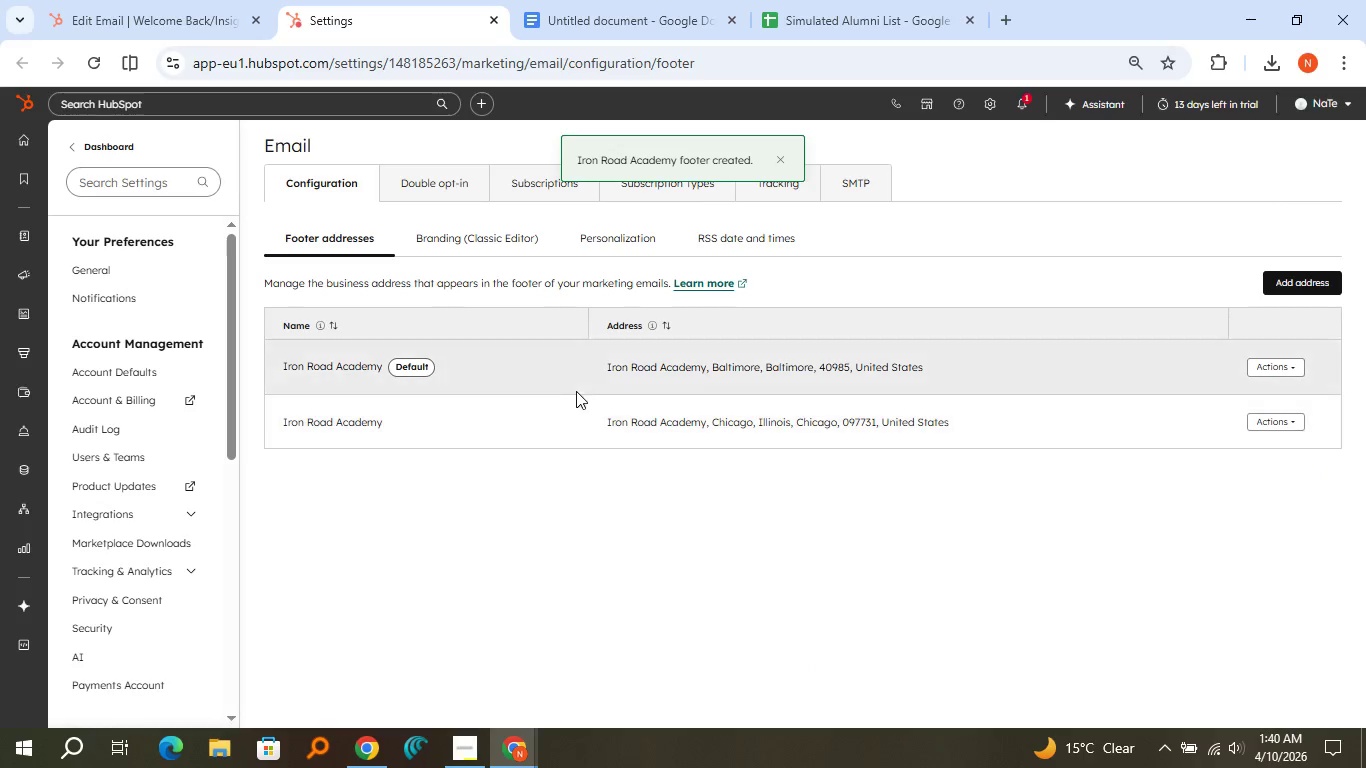 
wait(5.11)
 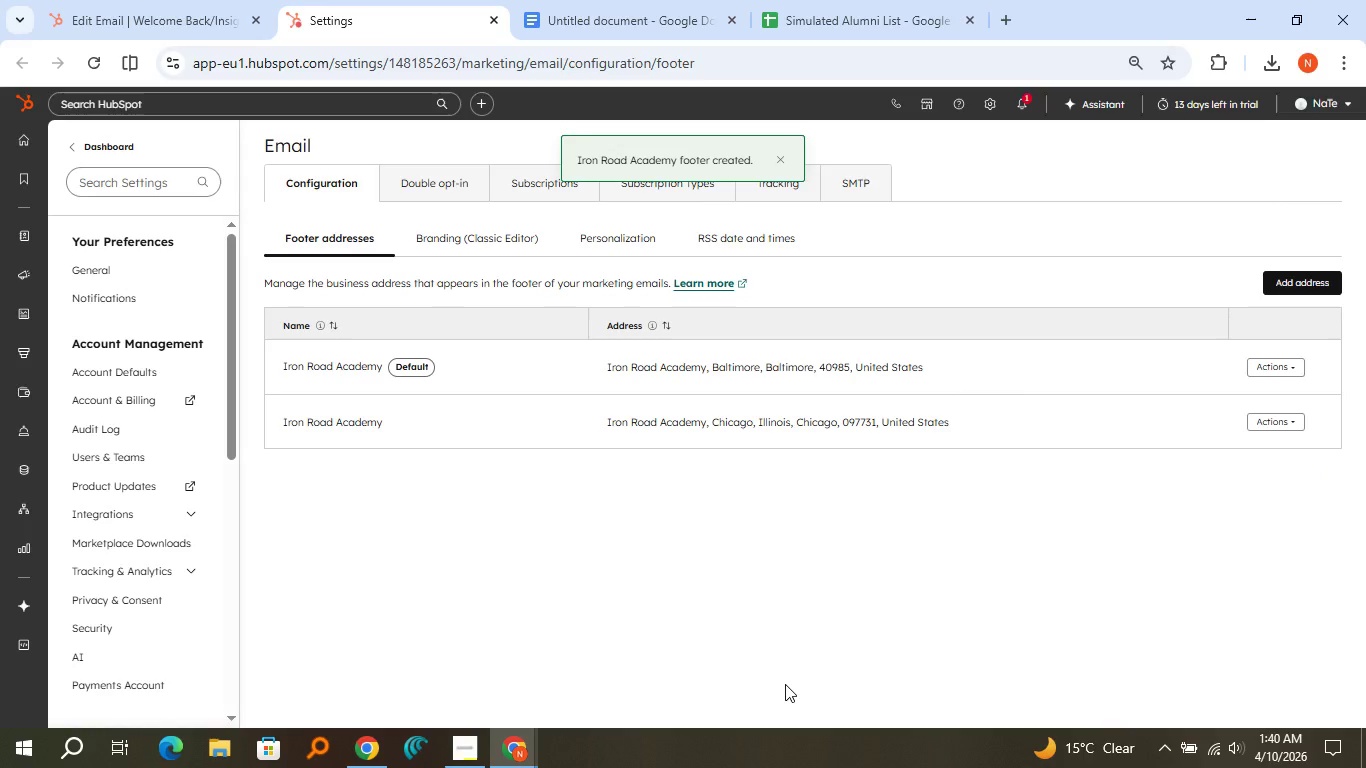 
left_click([209, 24])
 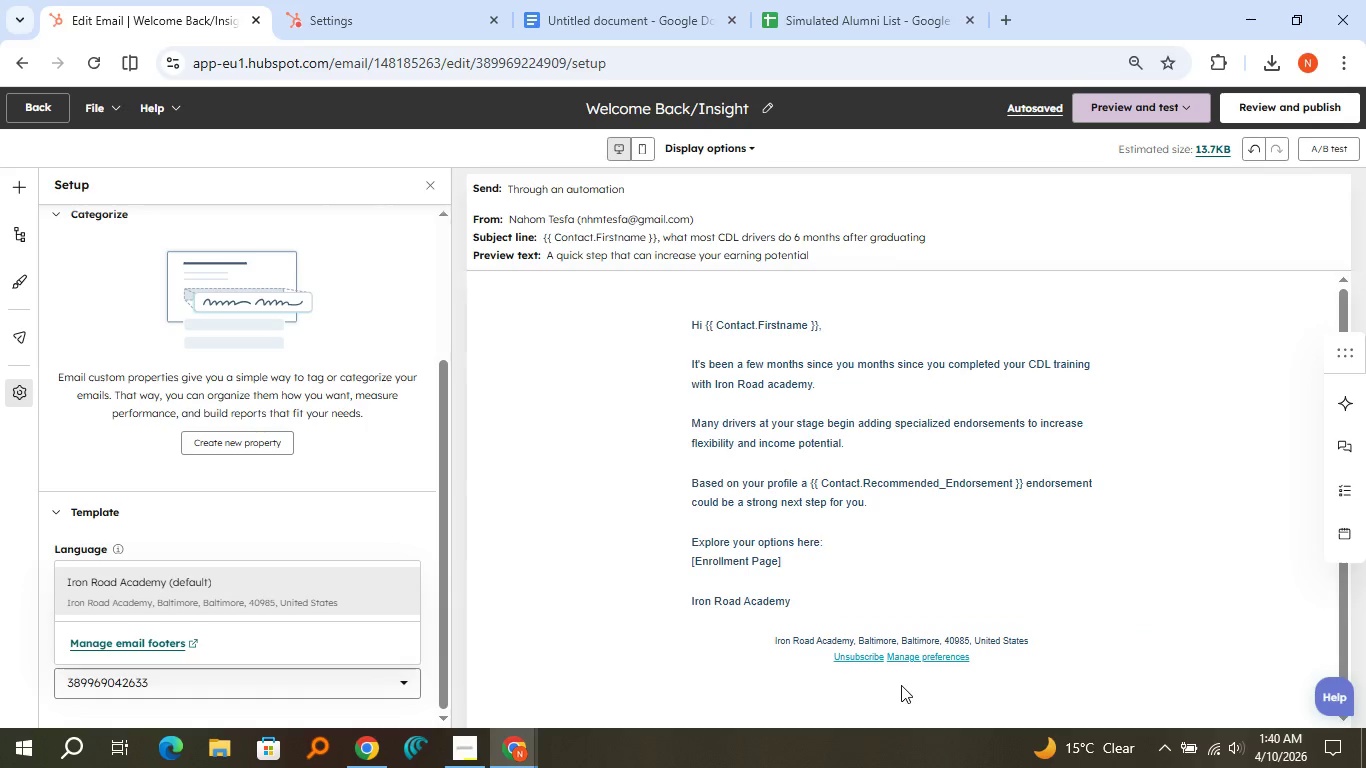 
left_click([911, 670])
 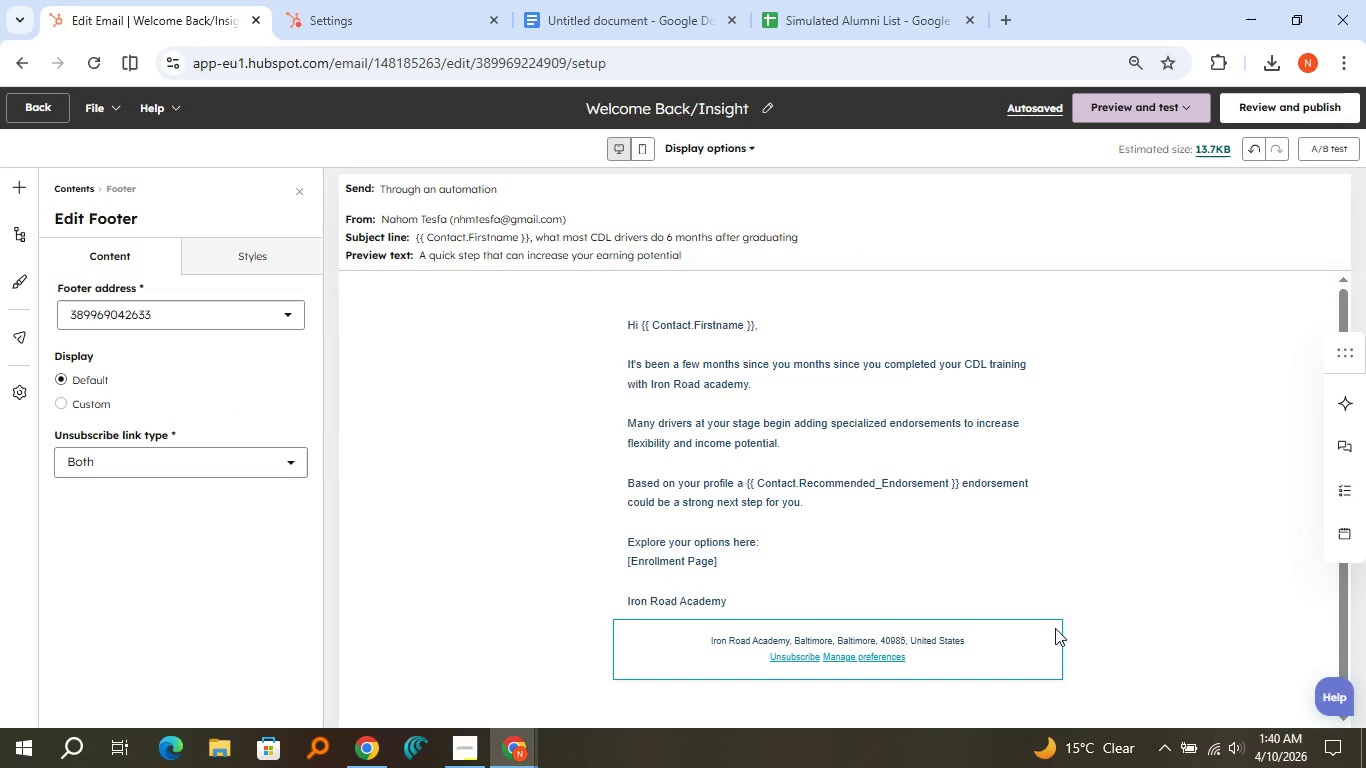 
left_click([1055, 628])
 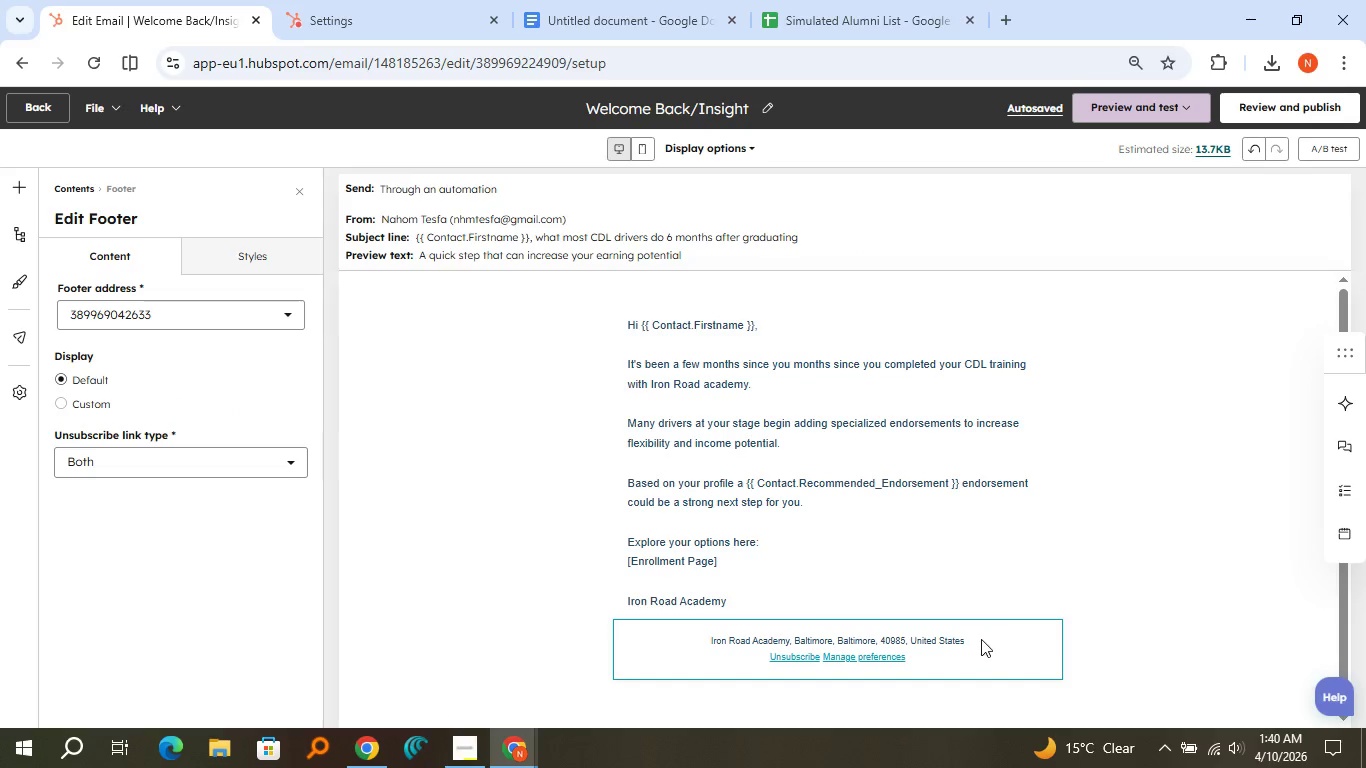 
left_click([981, 639])
 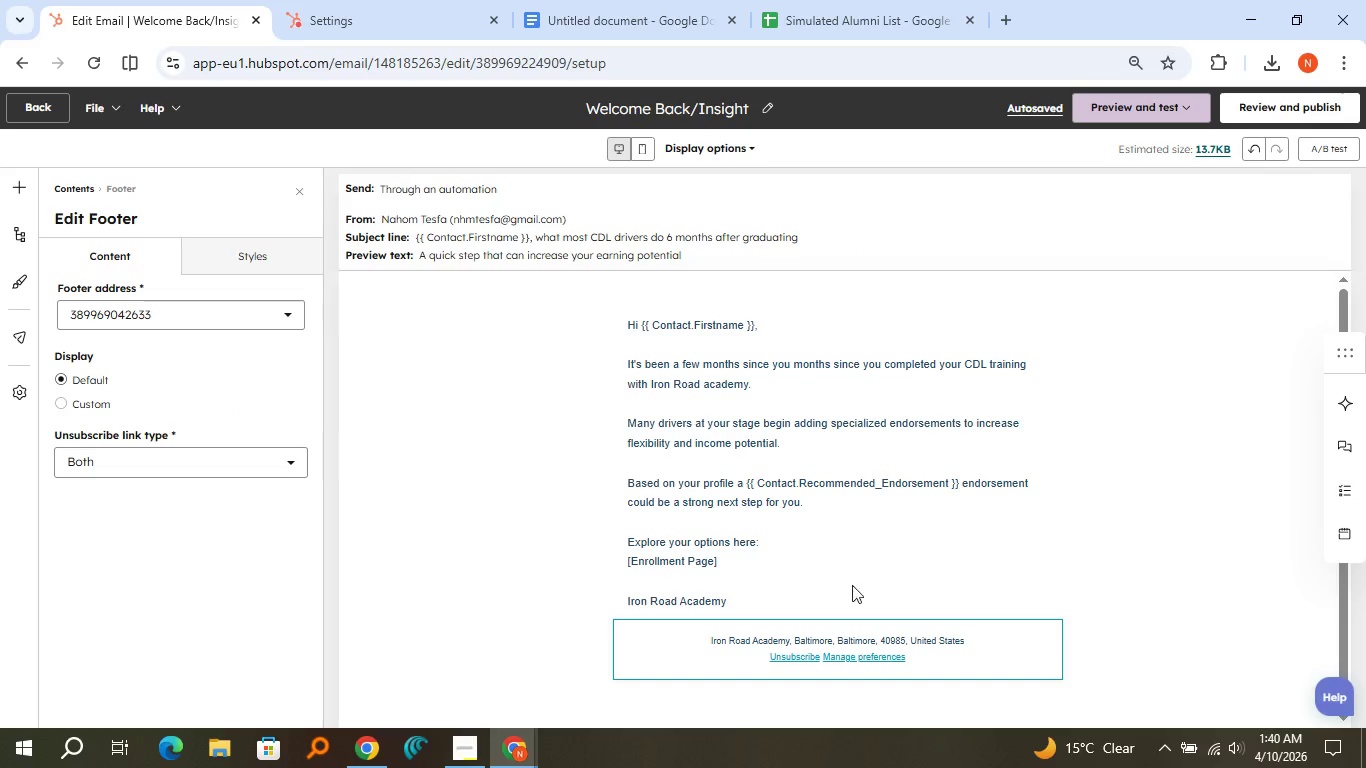 
left_click([896, 645])
 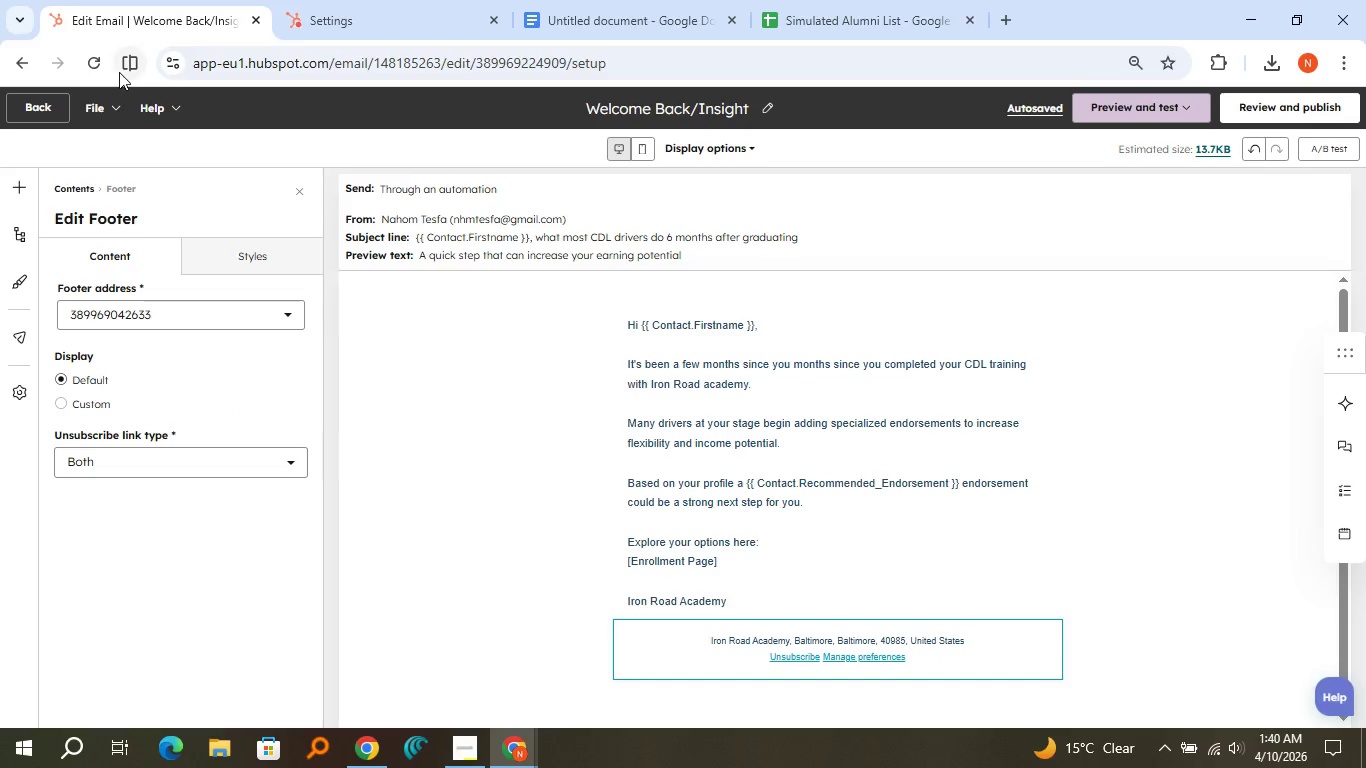 
left_click([90, 66])
 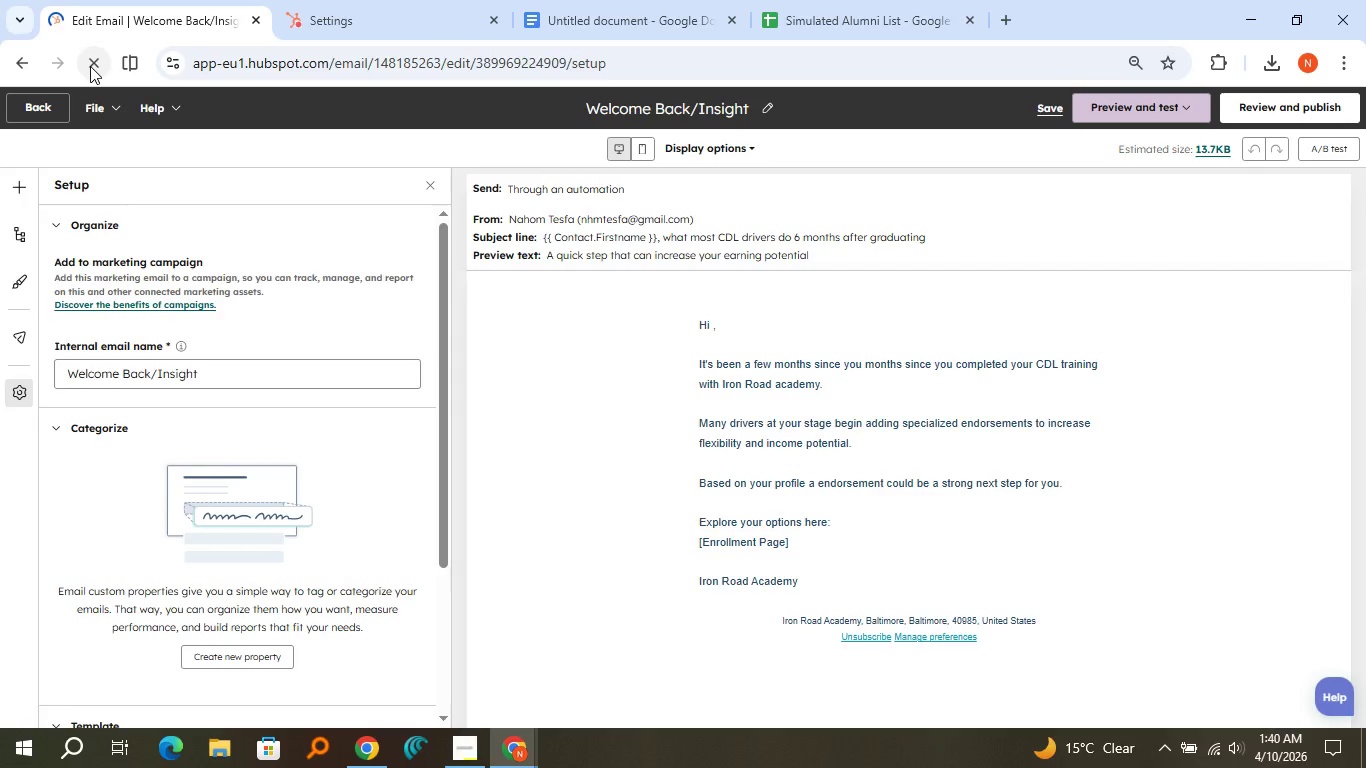 
wait(7.44)
 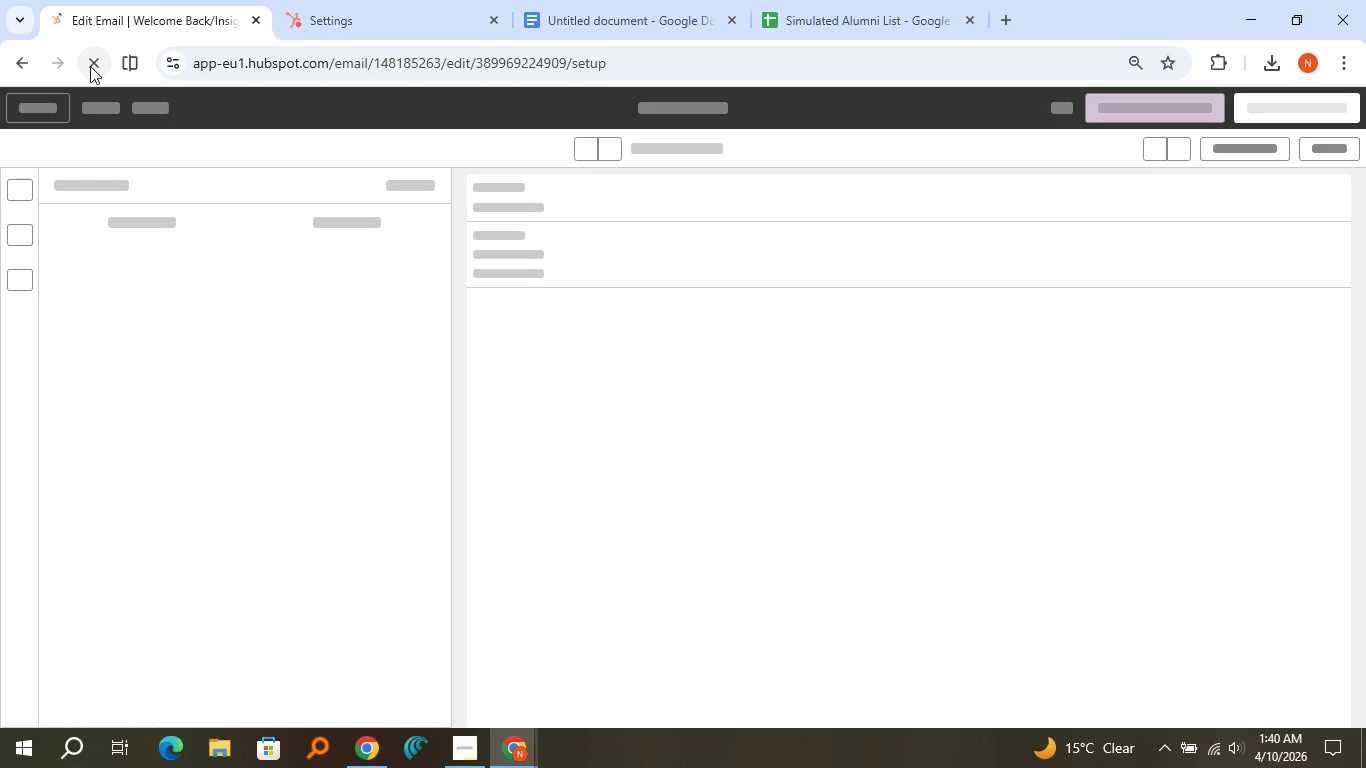 
scroll: coordinate [209, 343], scroll_direction: down, amount: 6.0
 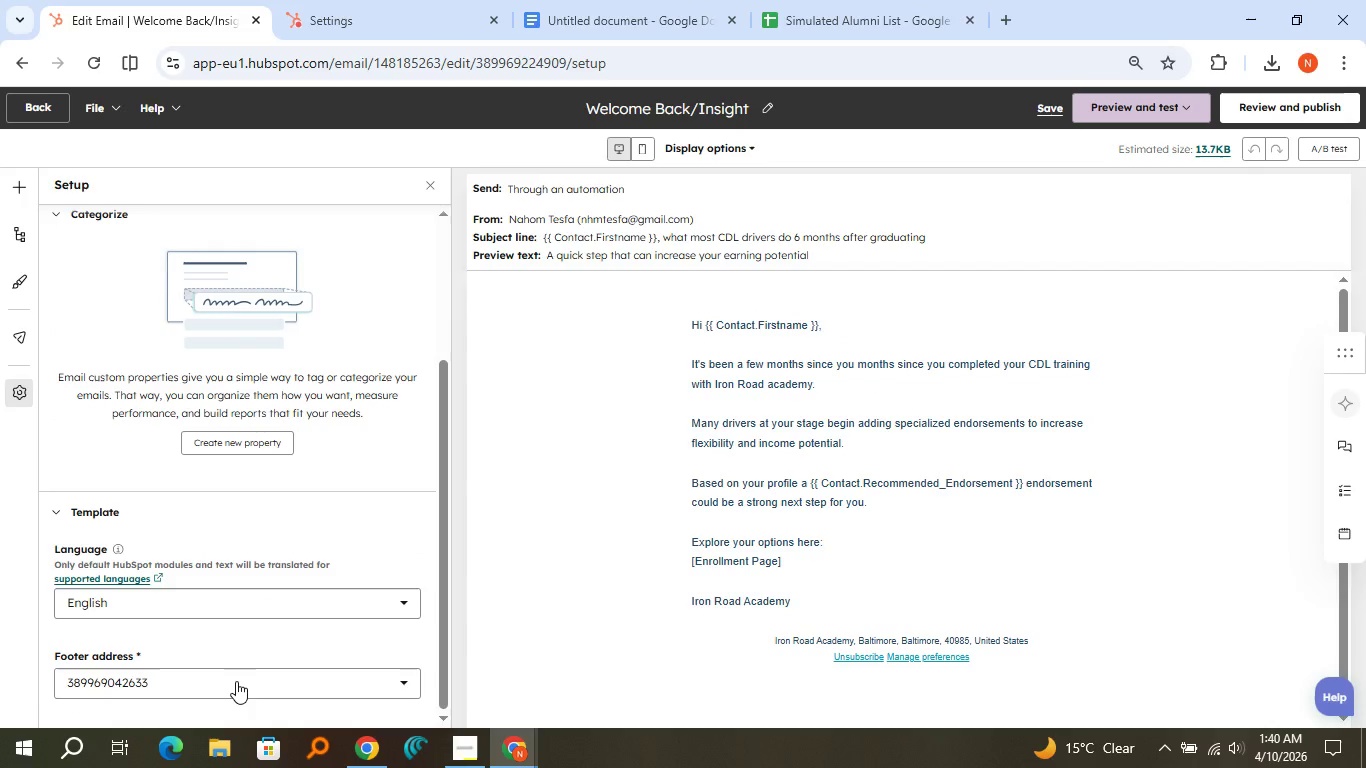 
left_click([235, 685])
 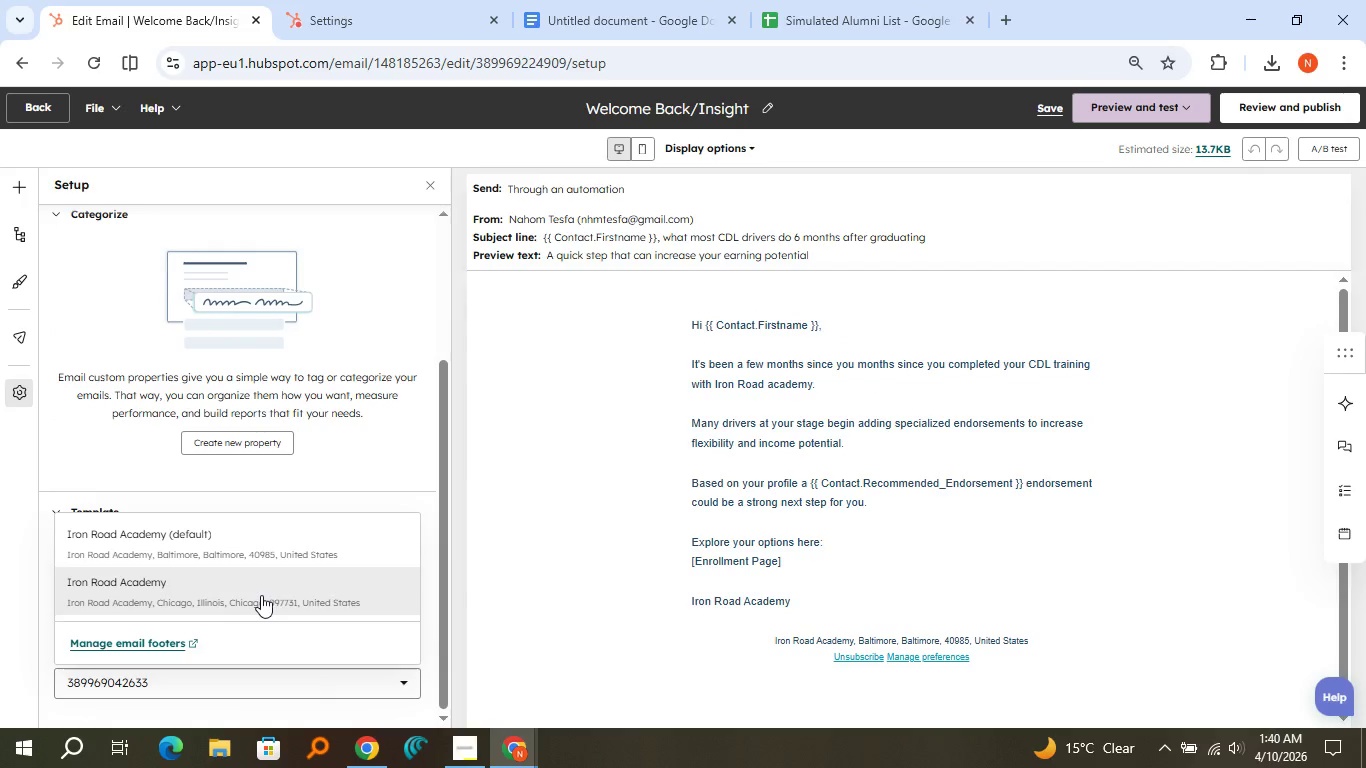 
left_click([261, 595])
 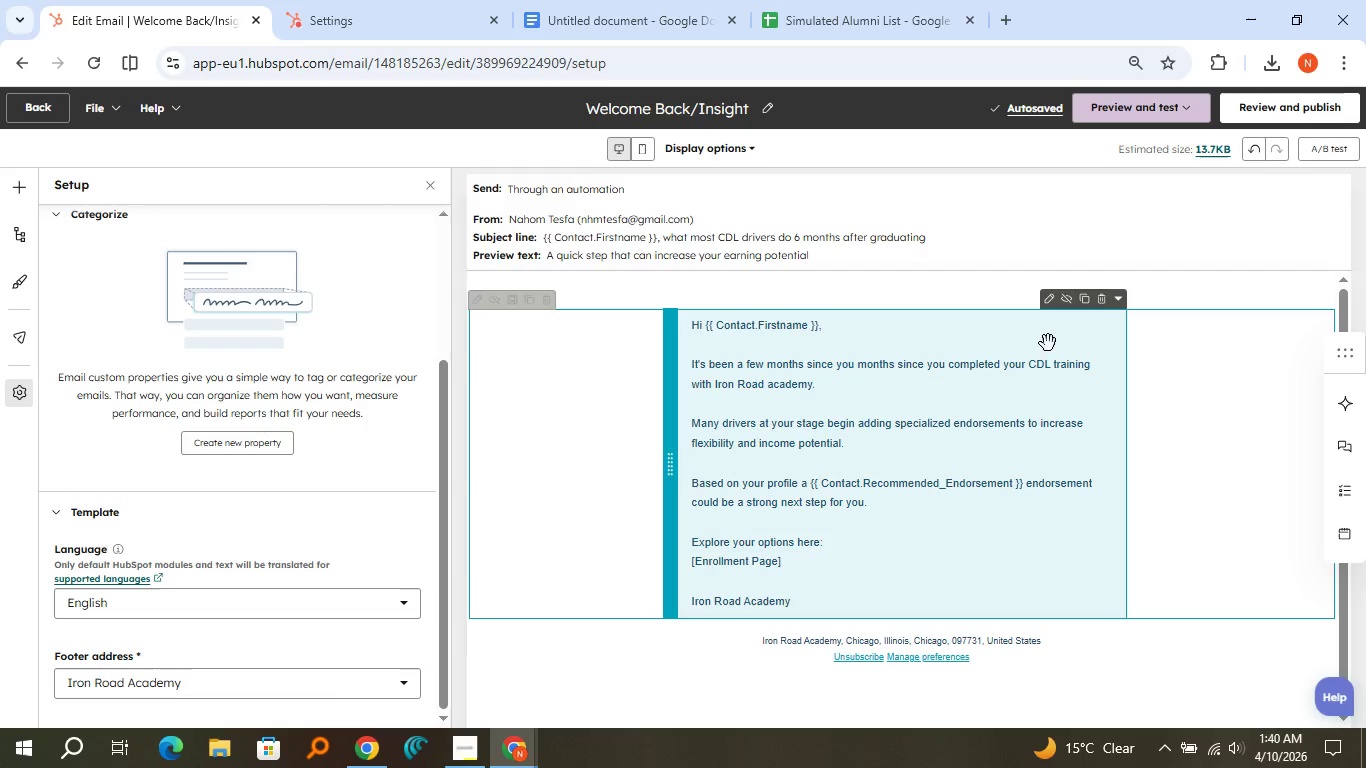 
left_click([1280, 111])
 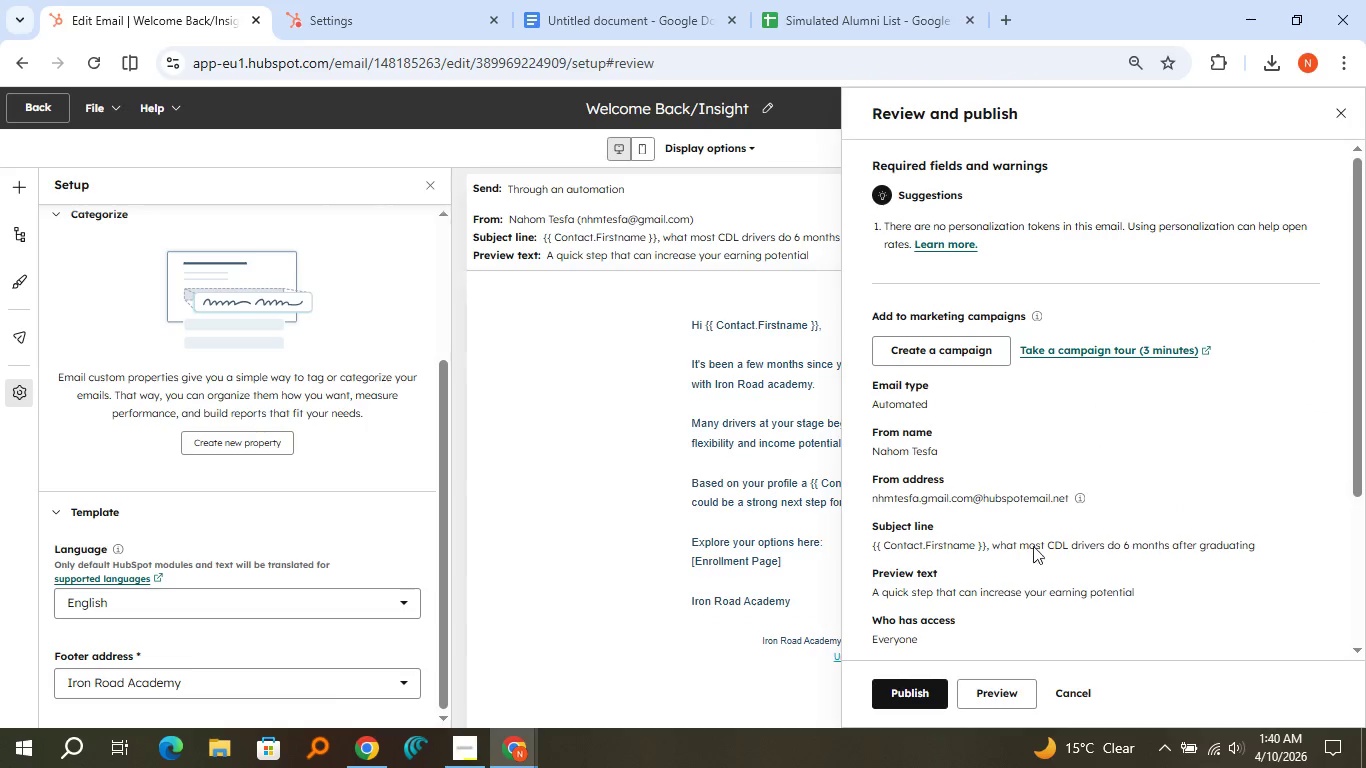 
left_click([926, 693])
 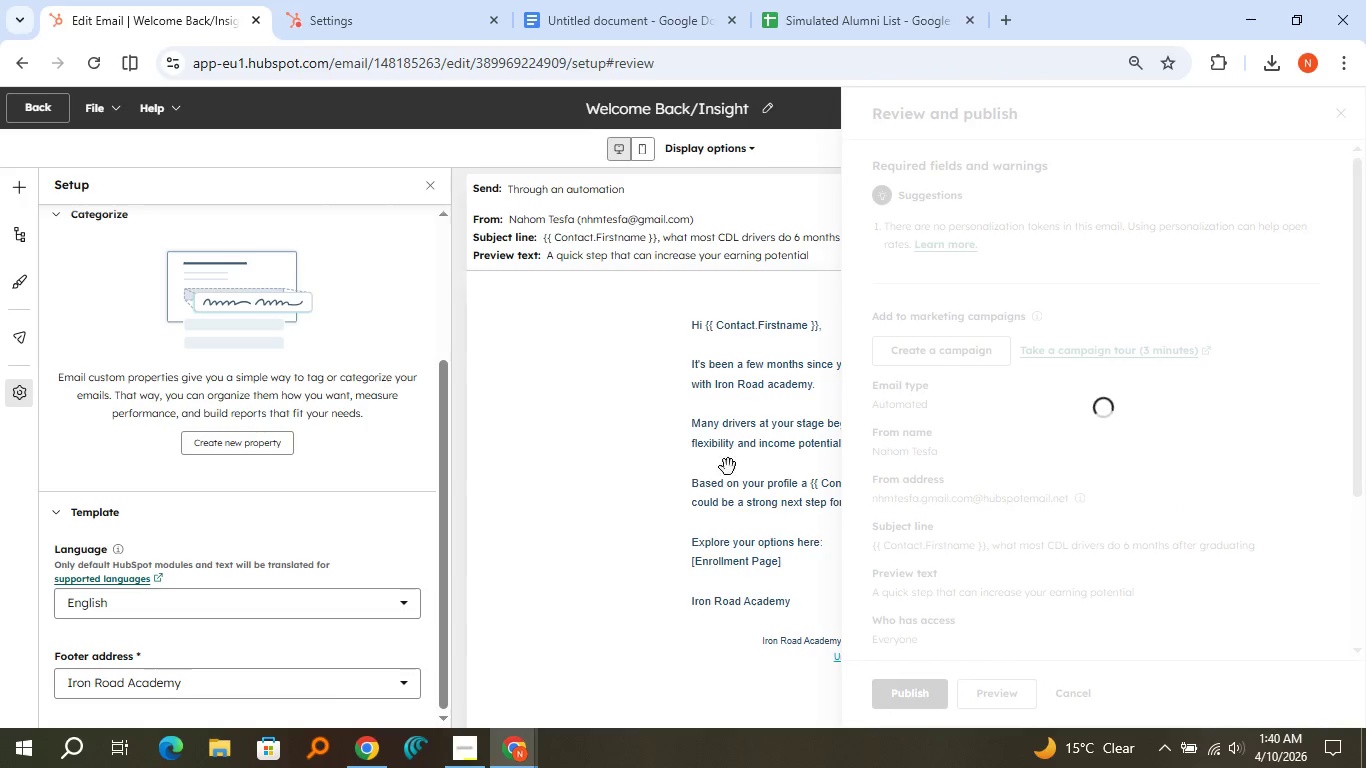 
mouse_move([686, 396])
 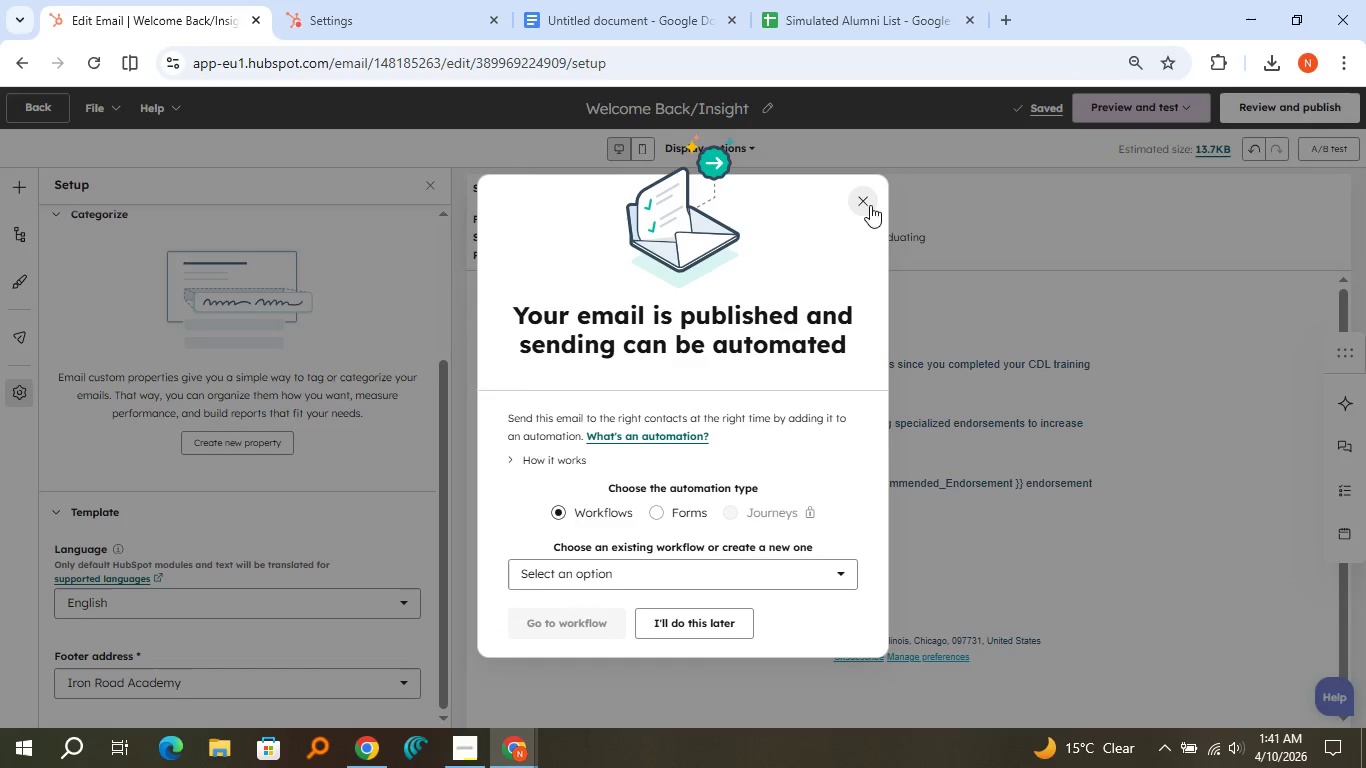 
left_click([870, 205])
 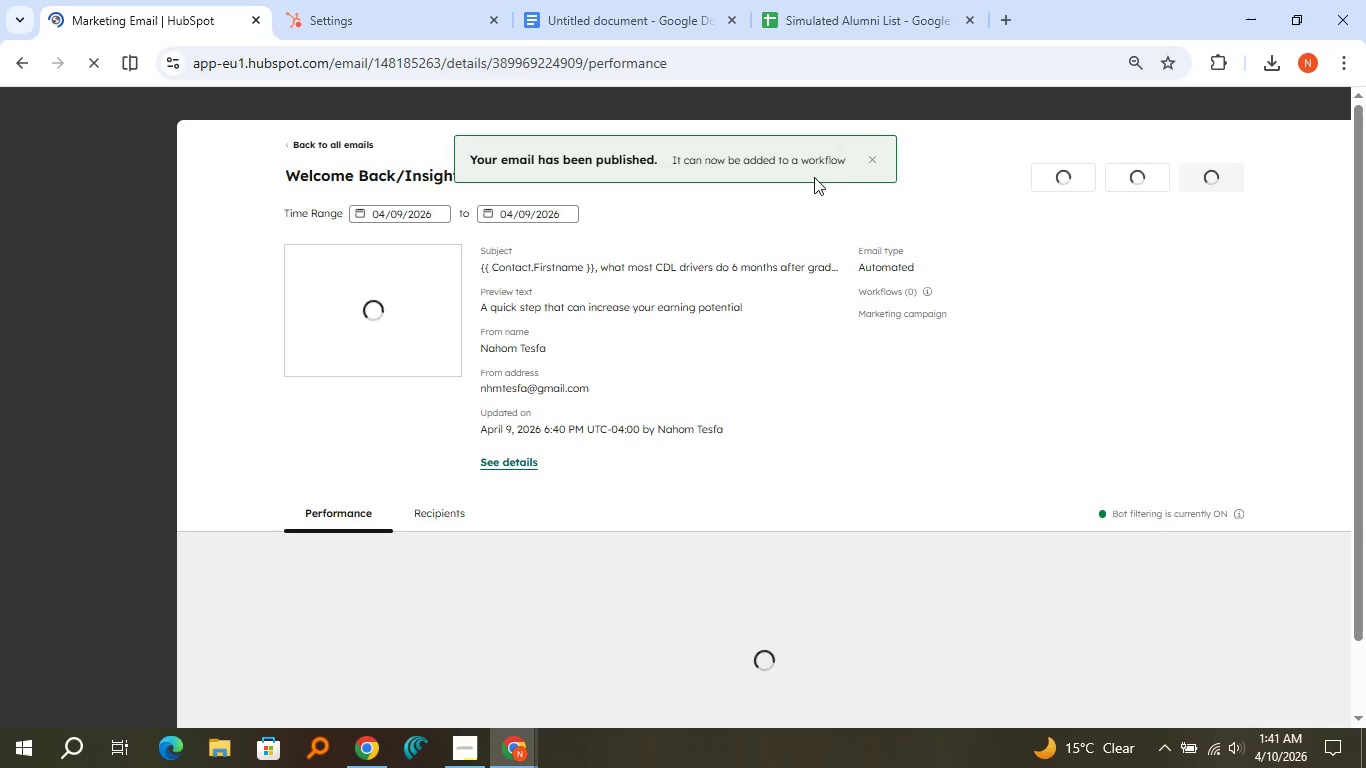 
left_click([864, 163])
 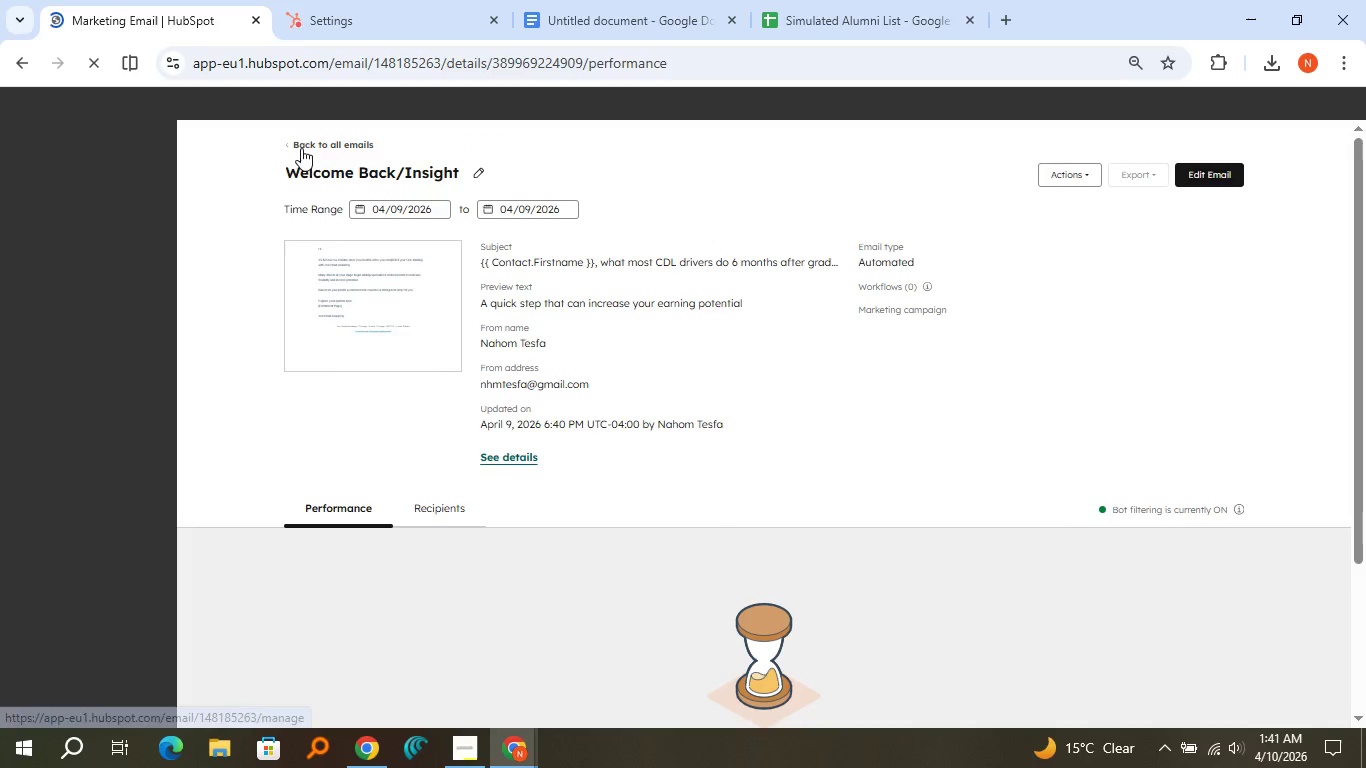 
left_click([301, 148])
 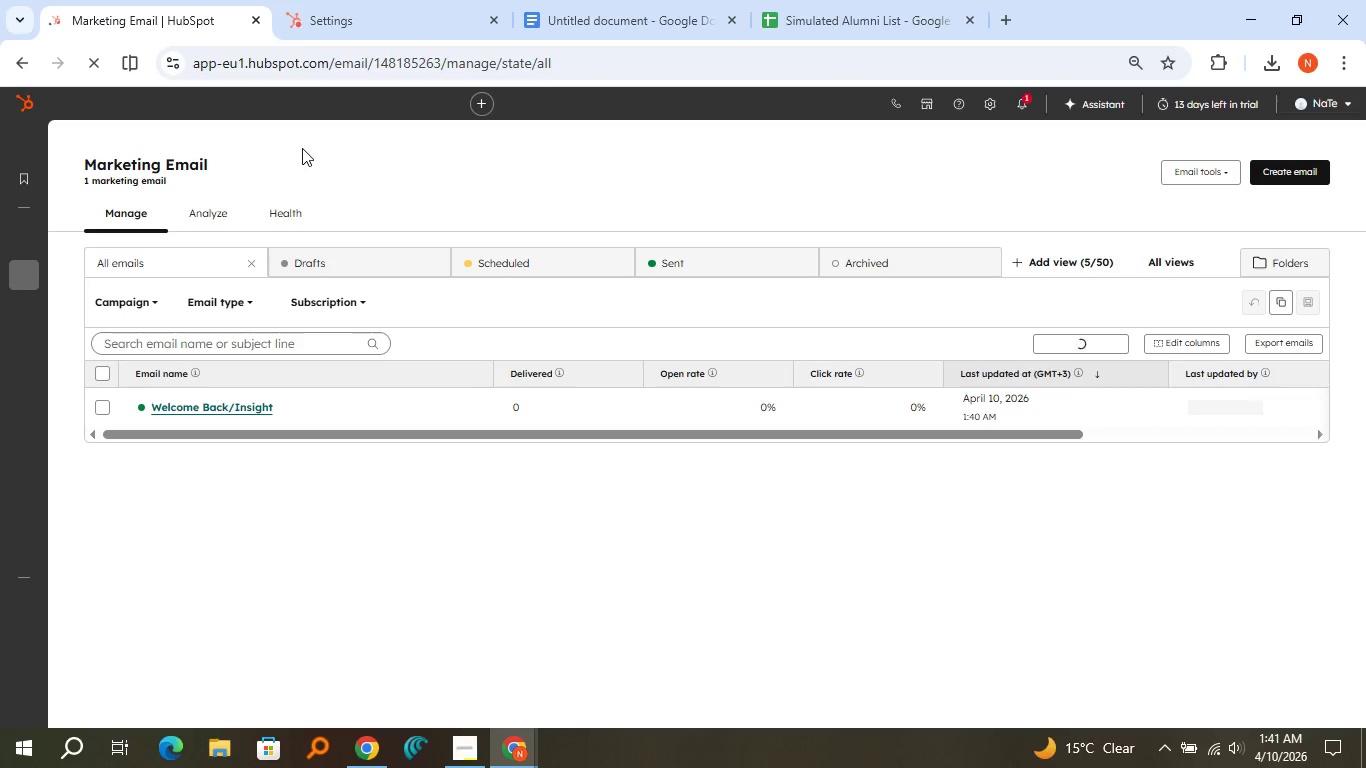 
wait(13.14)
 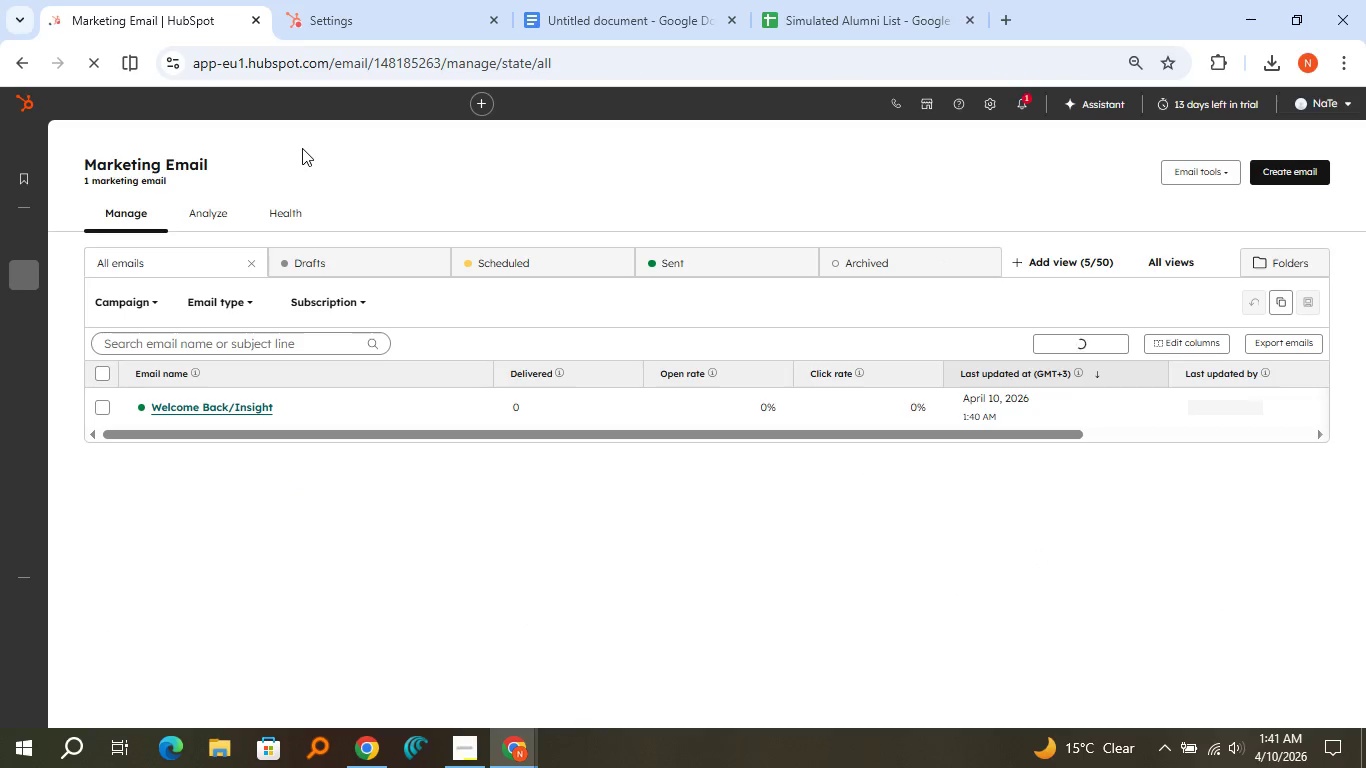 
left_click([1298, 174])
 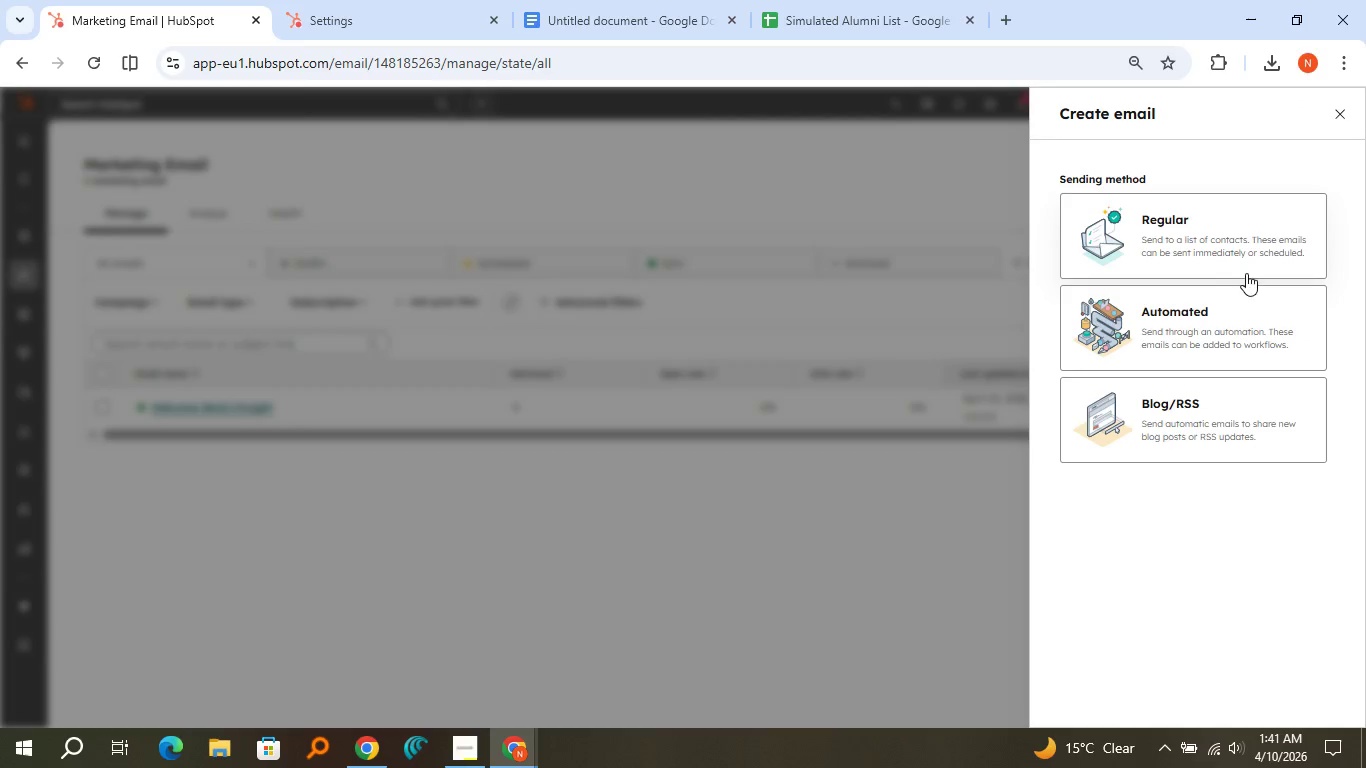 
wait(5.2)
 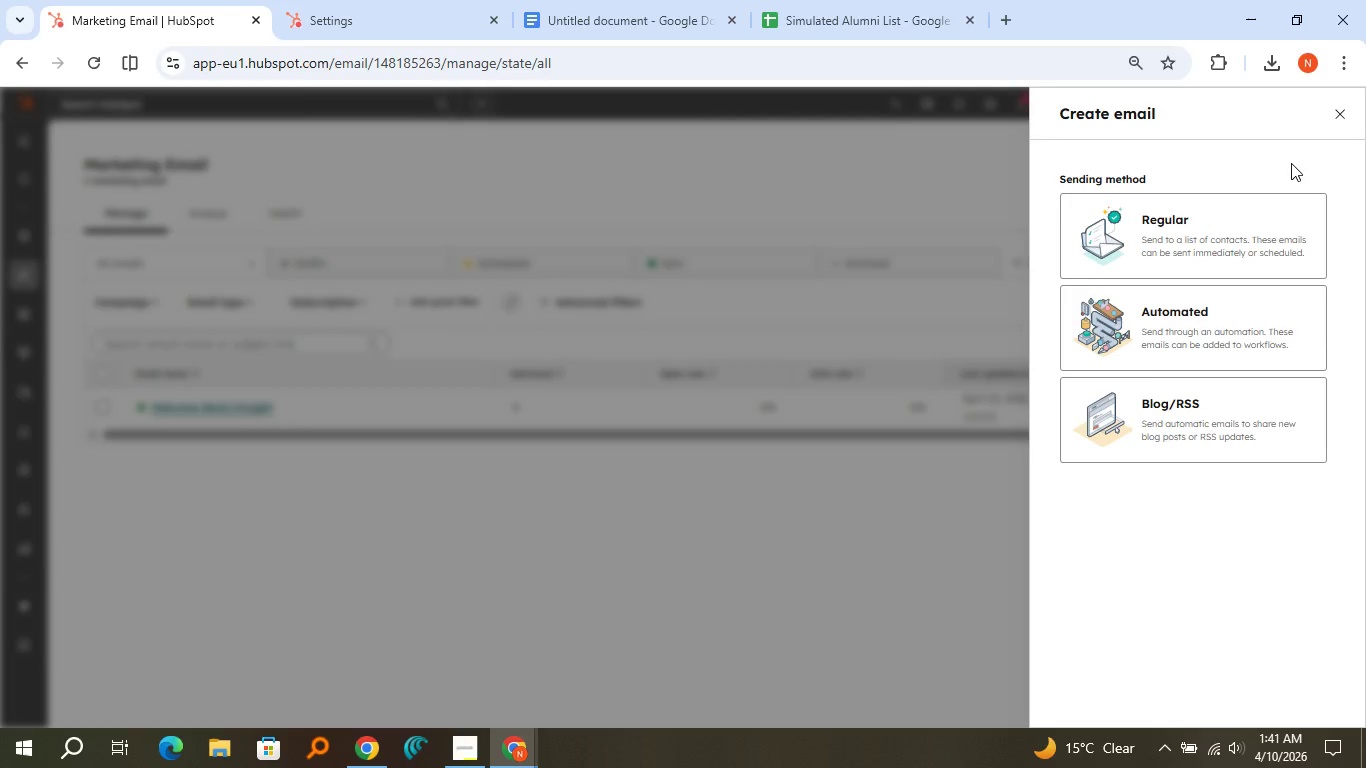 
left_click([1134, 324])
 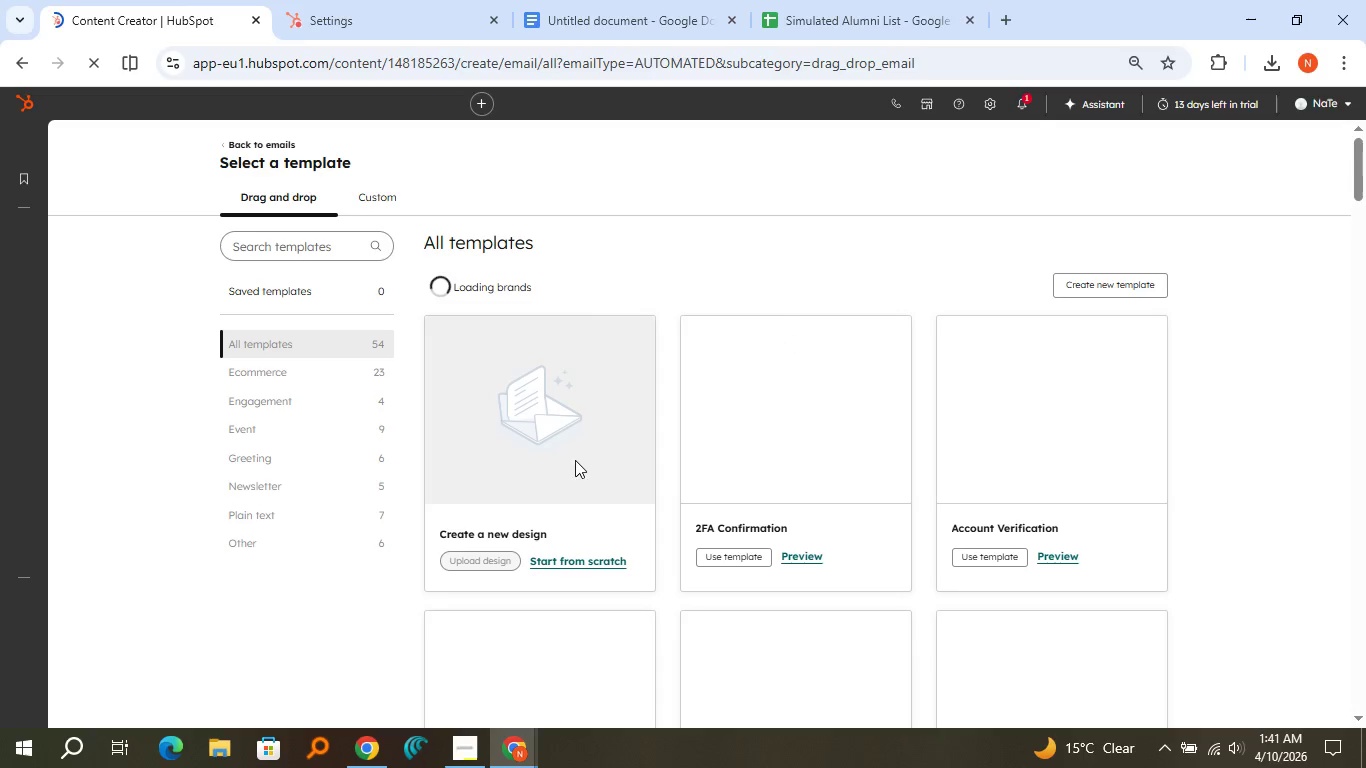 
left_click([575, 560])
 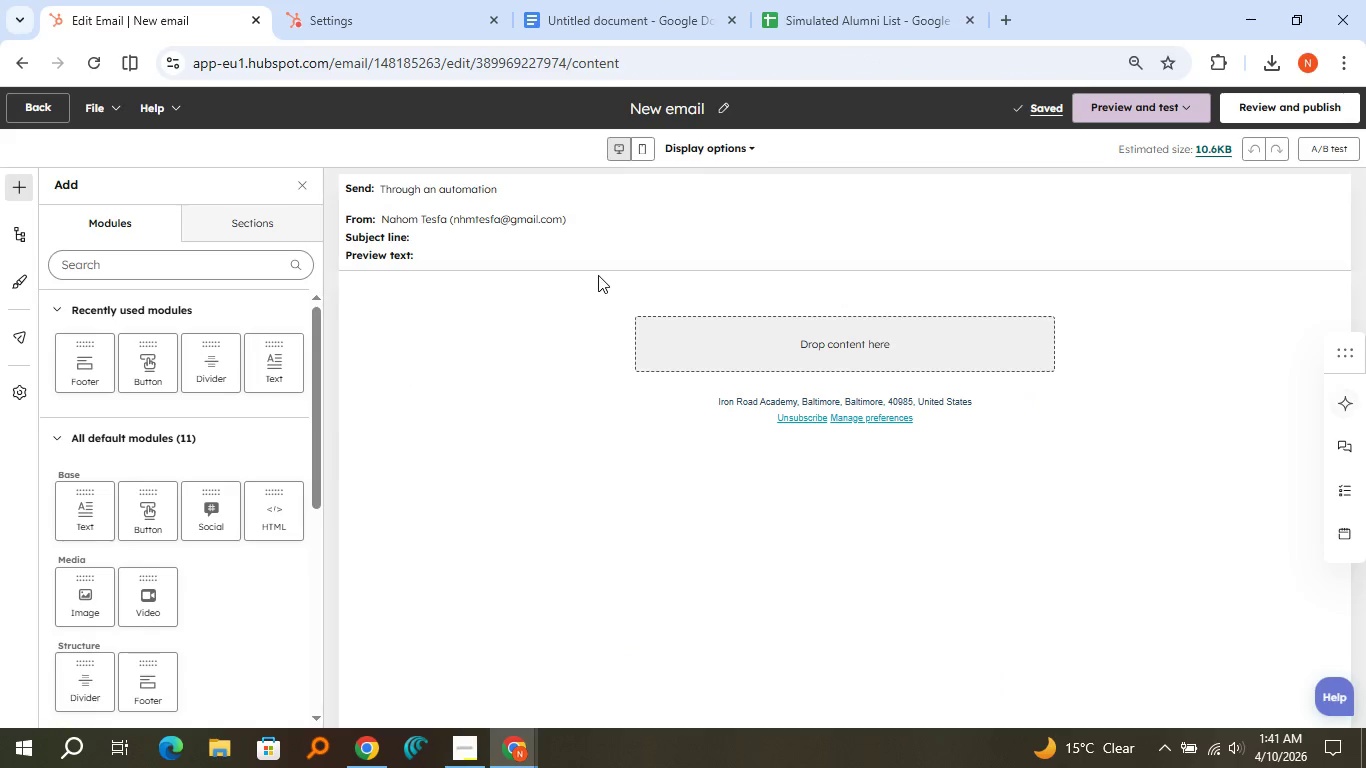 
wait(13.09)
 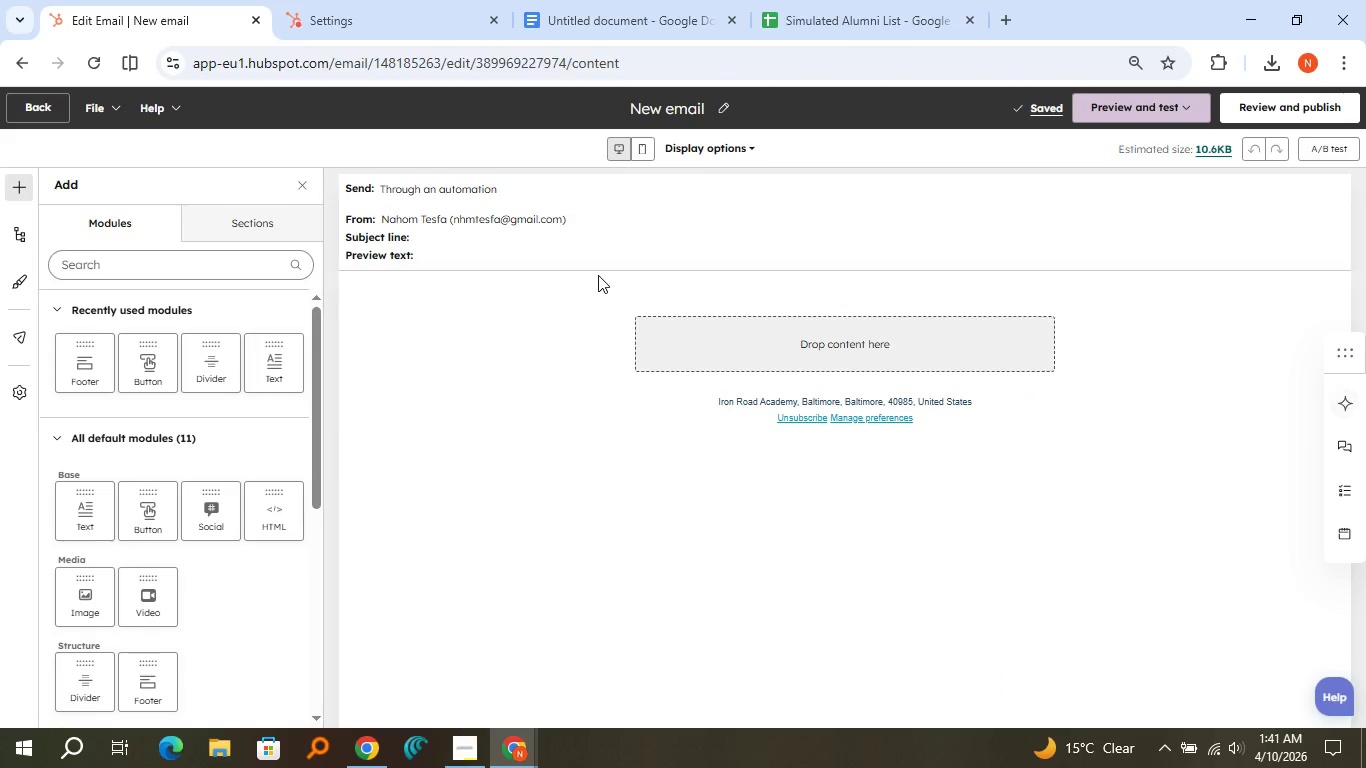 
left_click([561, 199])
 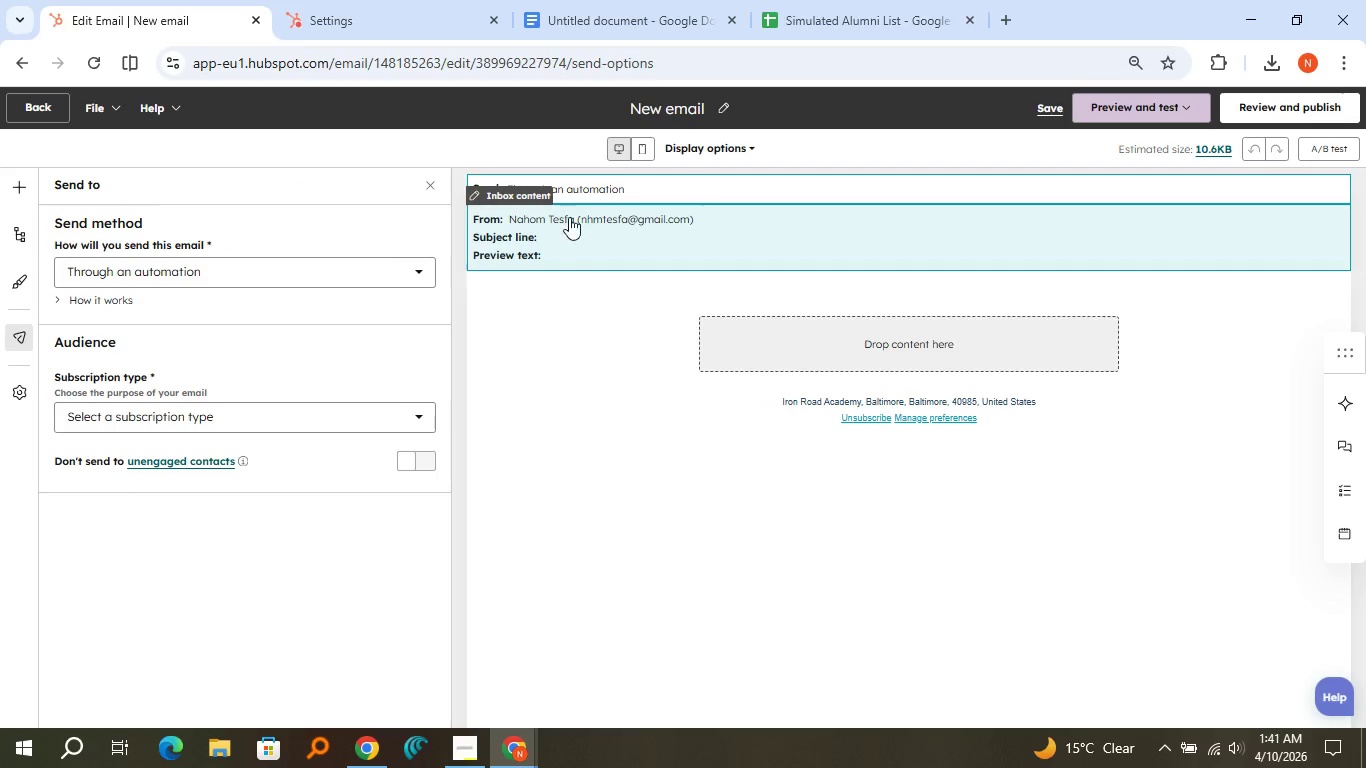 
left_click([569, 217])
 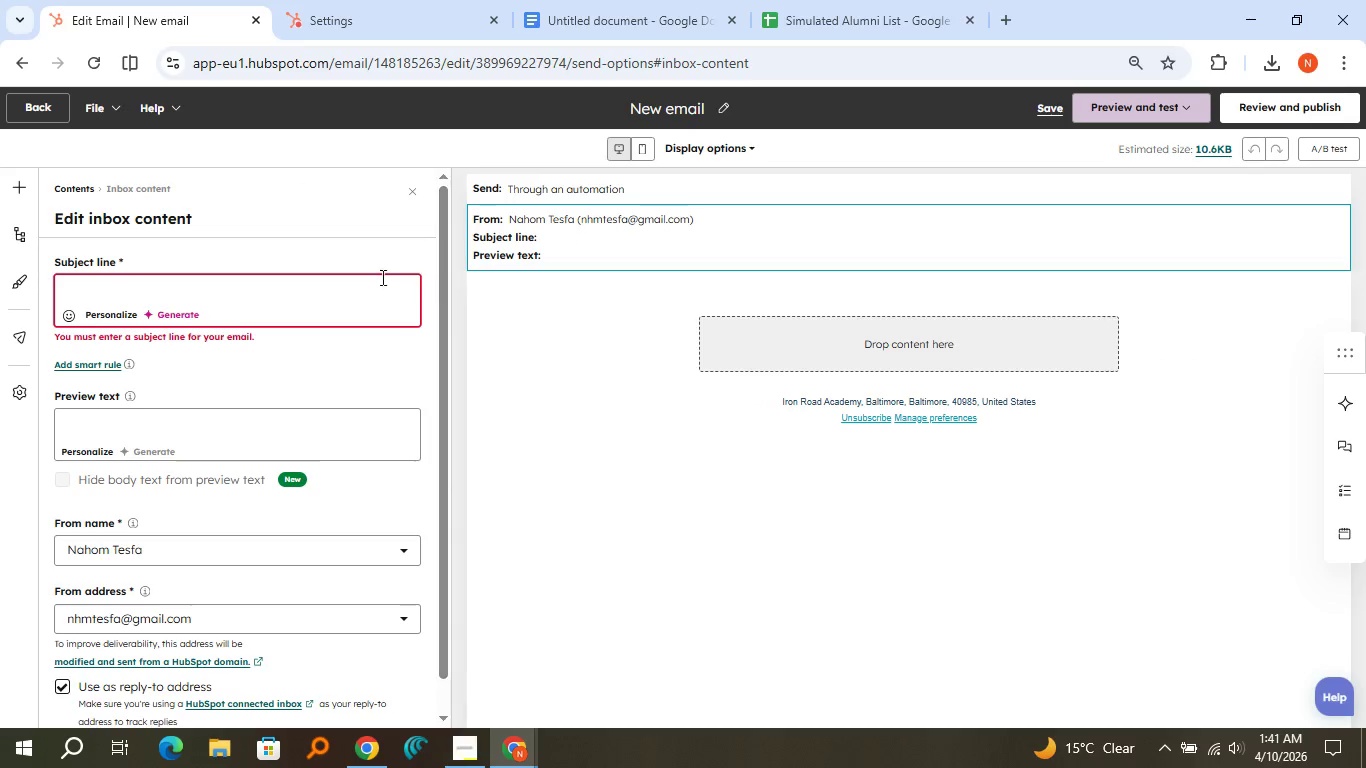 
left_click([374, 281])
 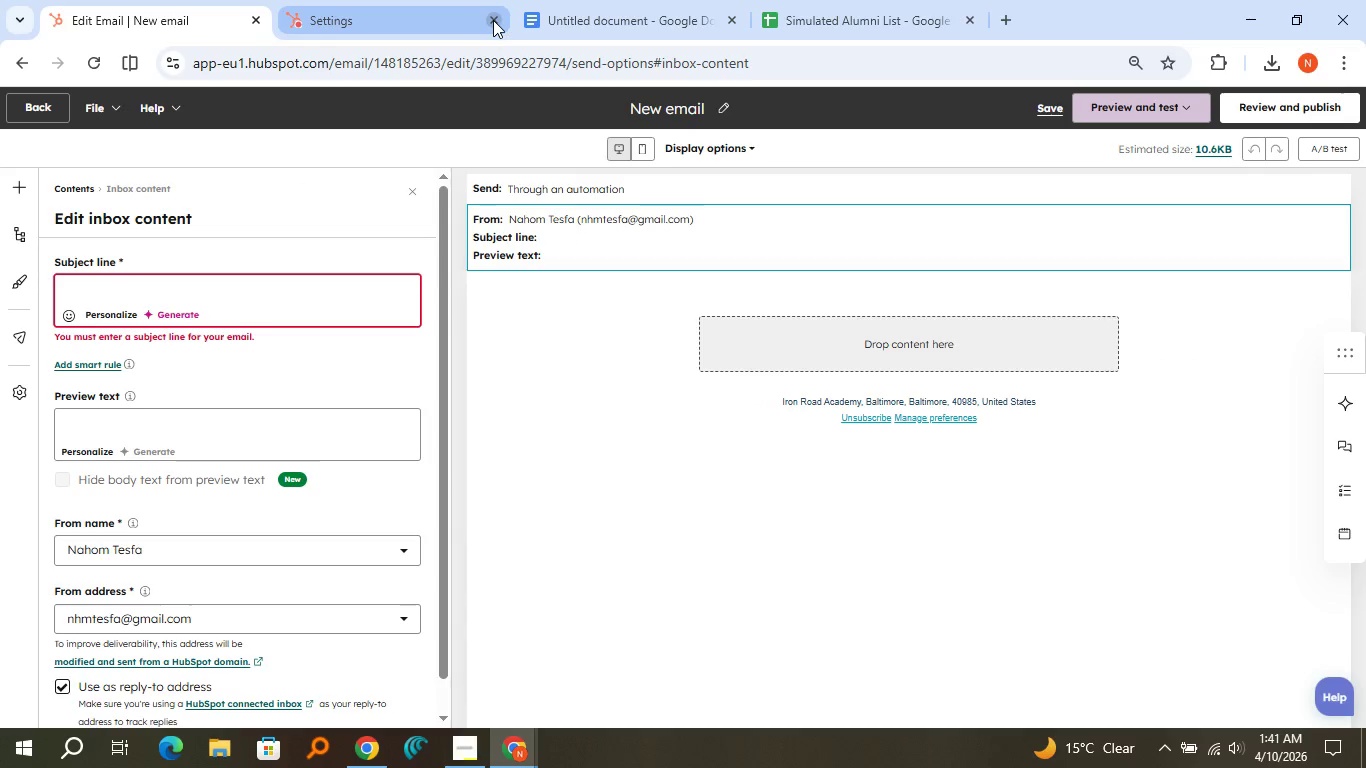 
left_click([493, 20])
 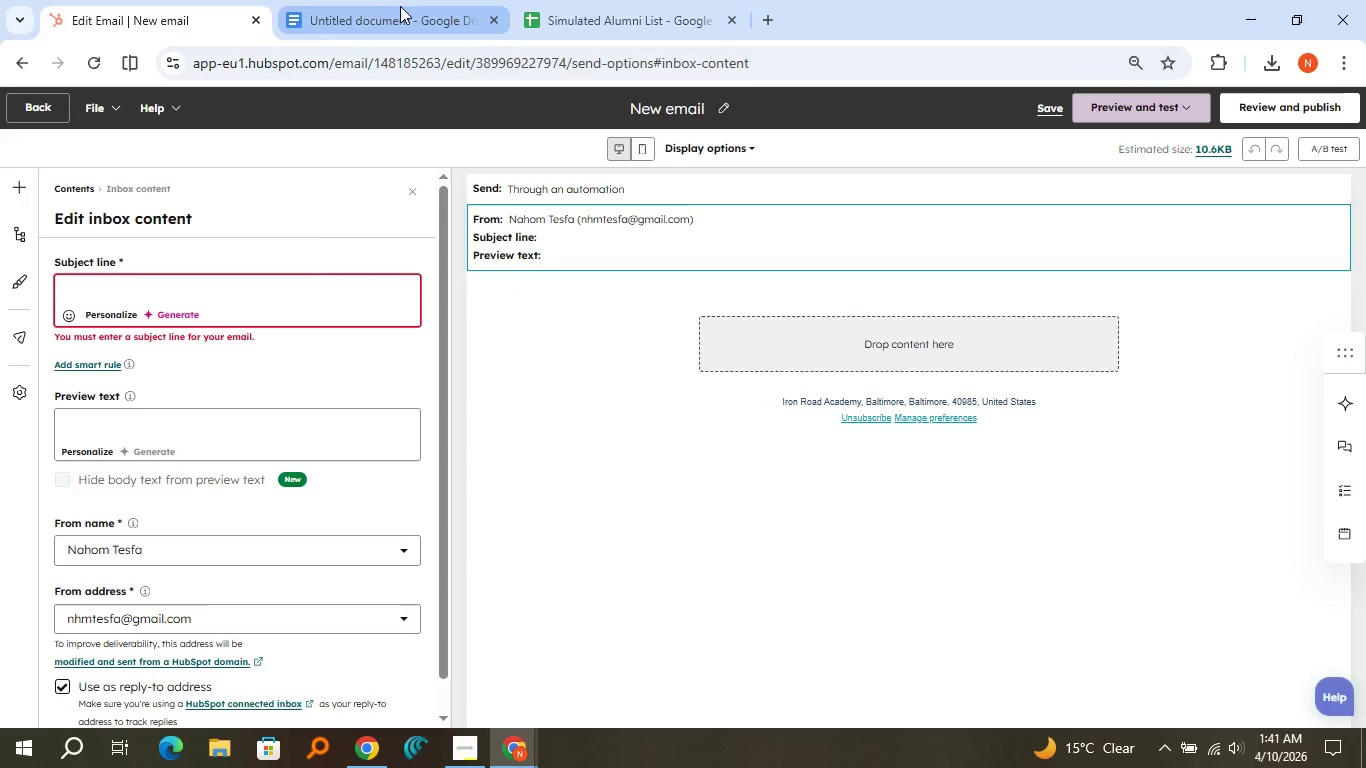 
left_click([399, 6])
 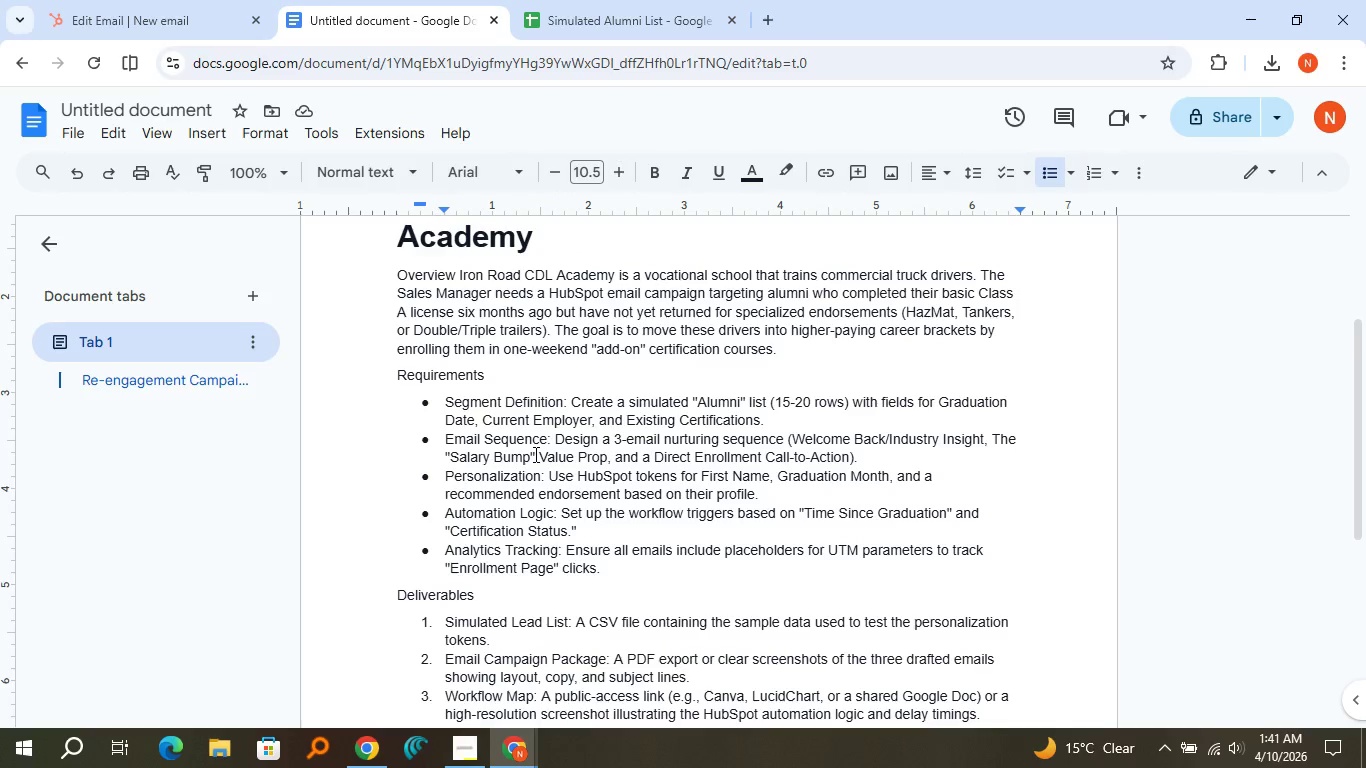 
left_click([201, 0])
 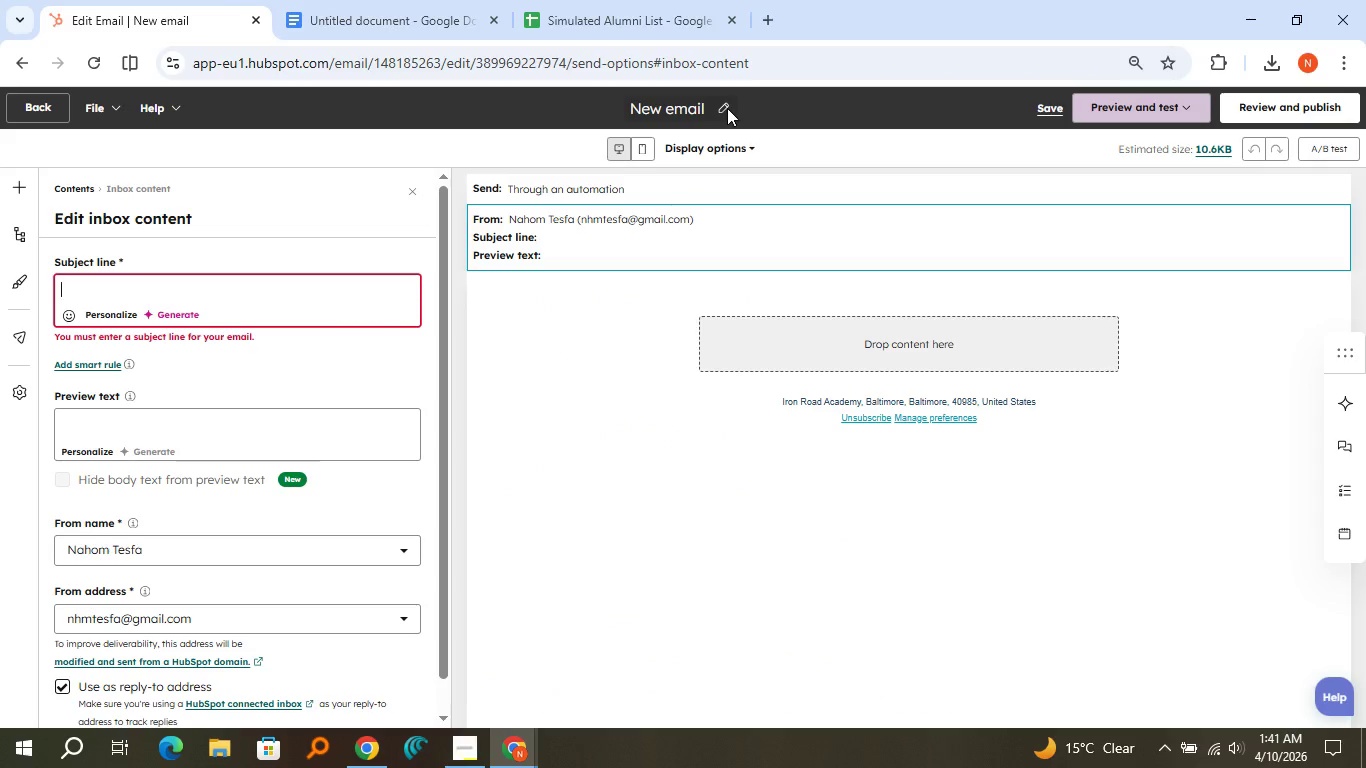 
left_click([724, 108])
 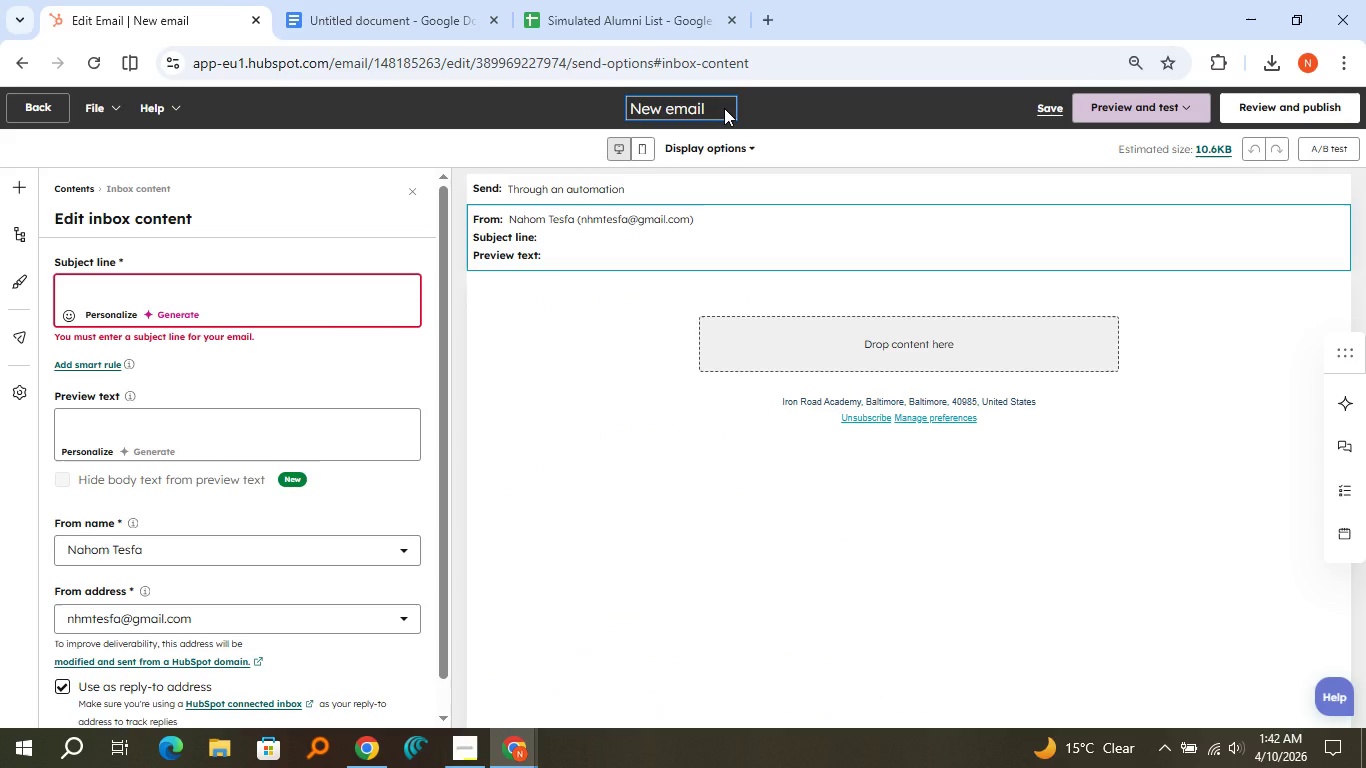 
key(Control+A)
 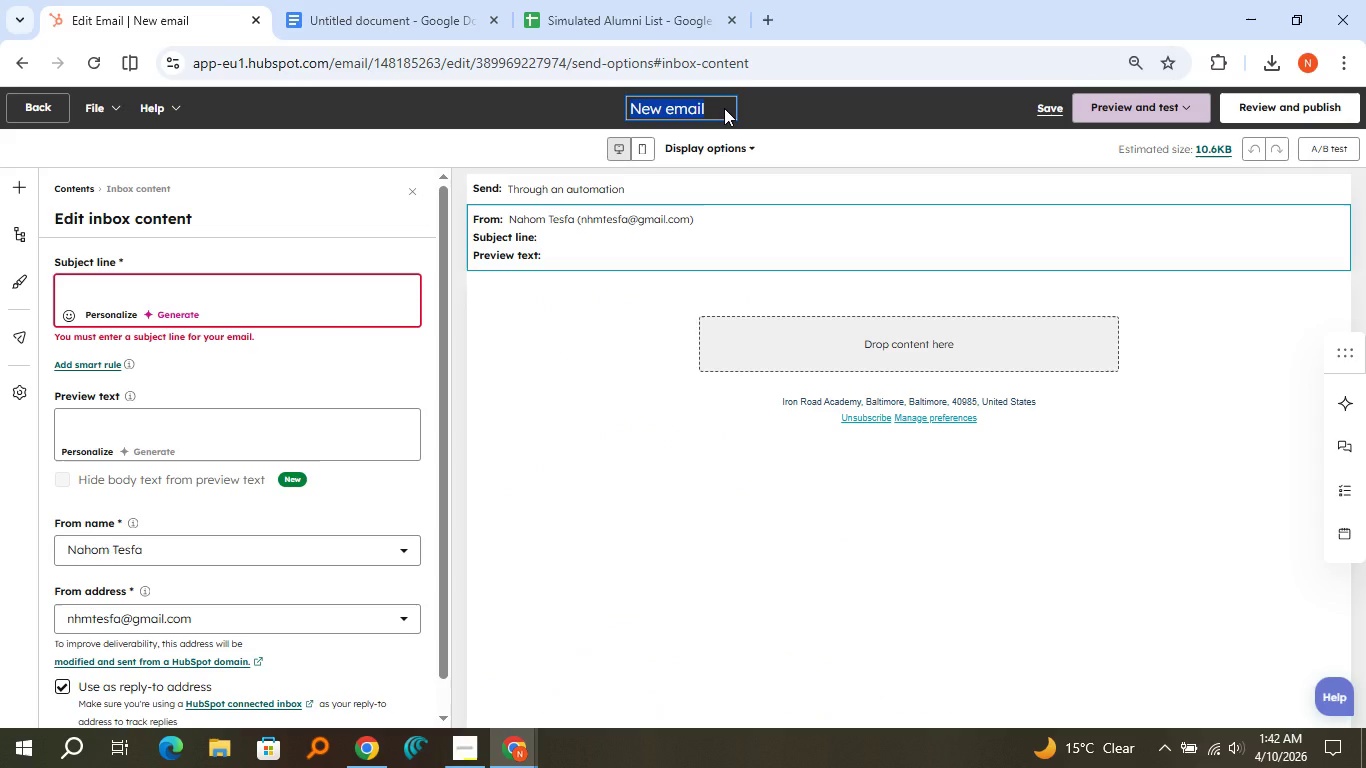 
type(Salary Bump)
 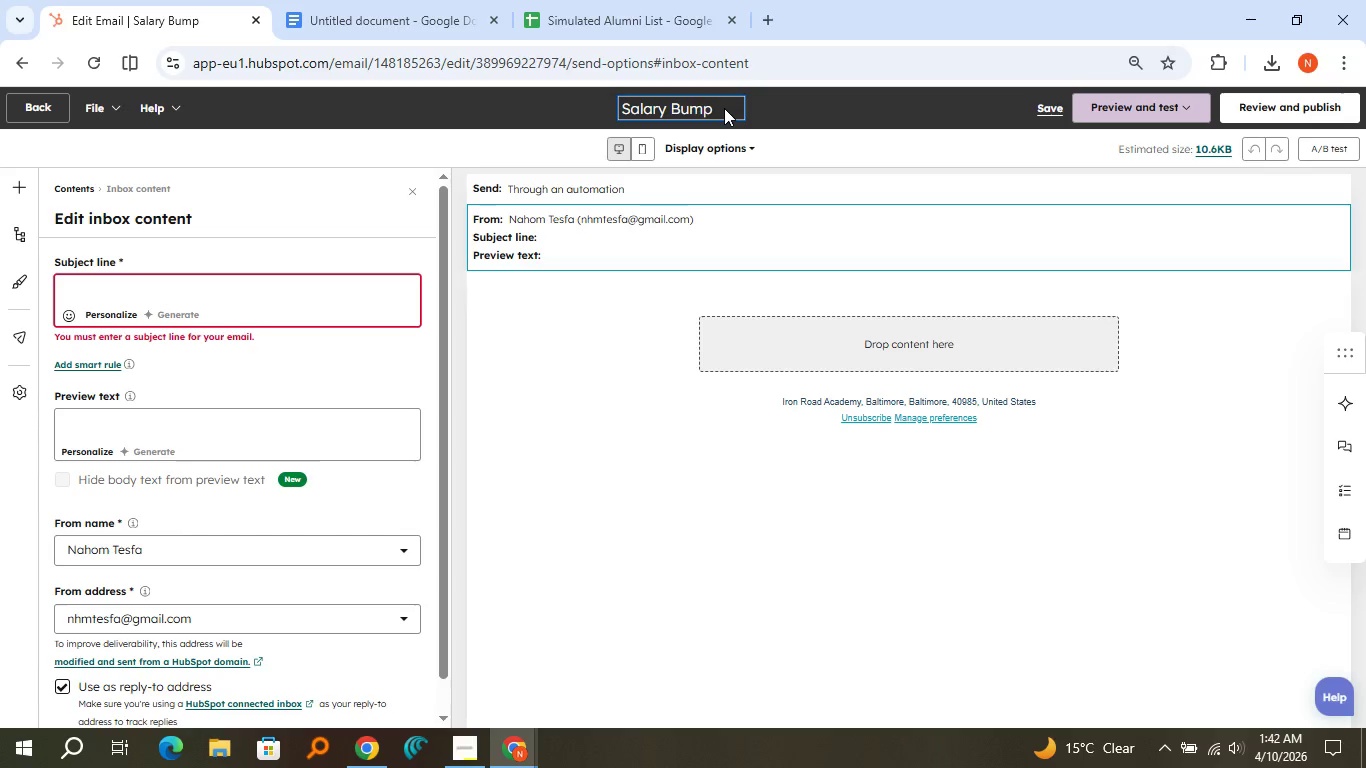 
left_click([748, 263])
 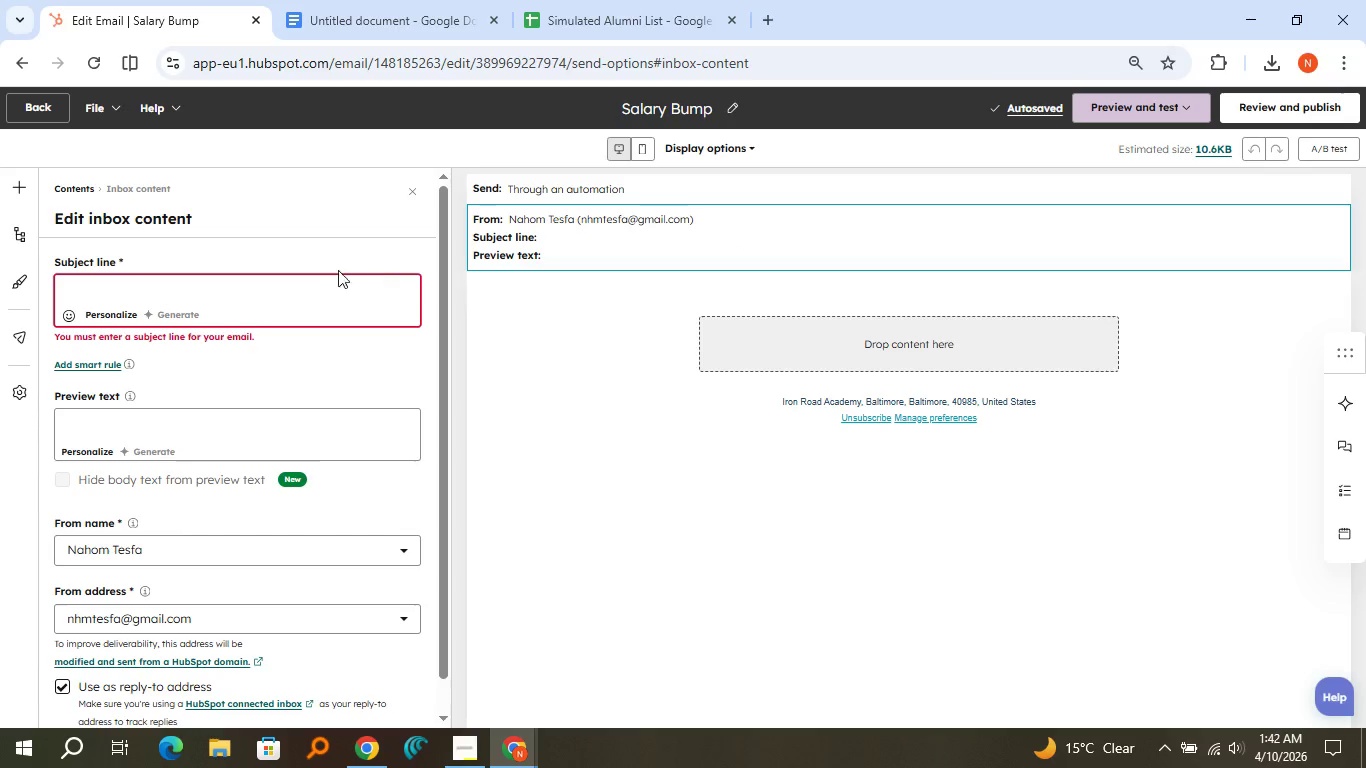 
left_click([333, 285])
 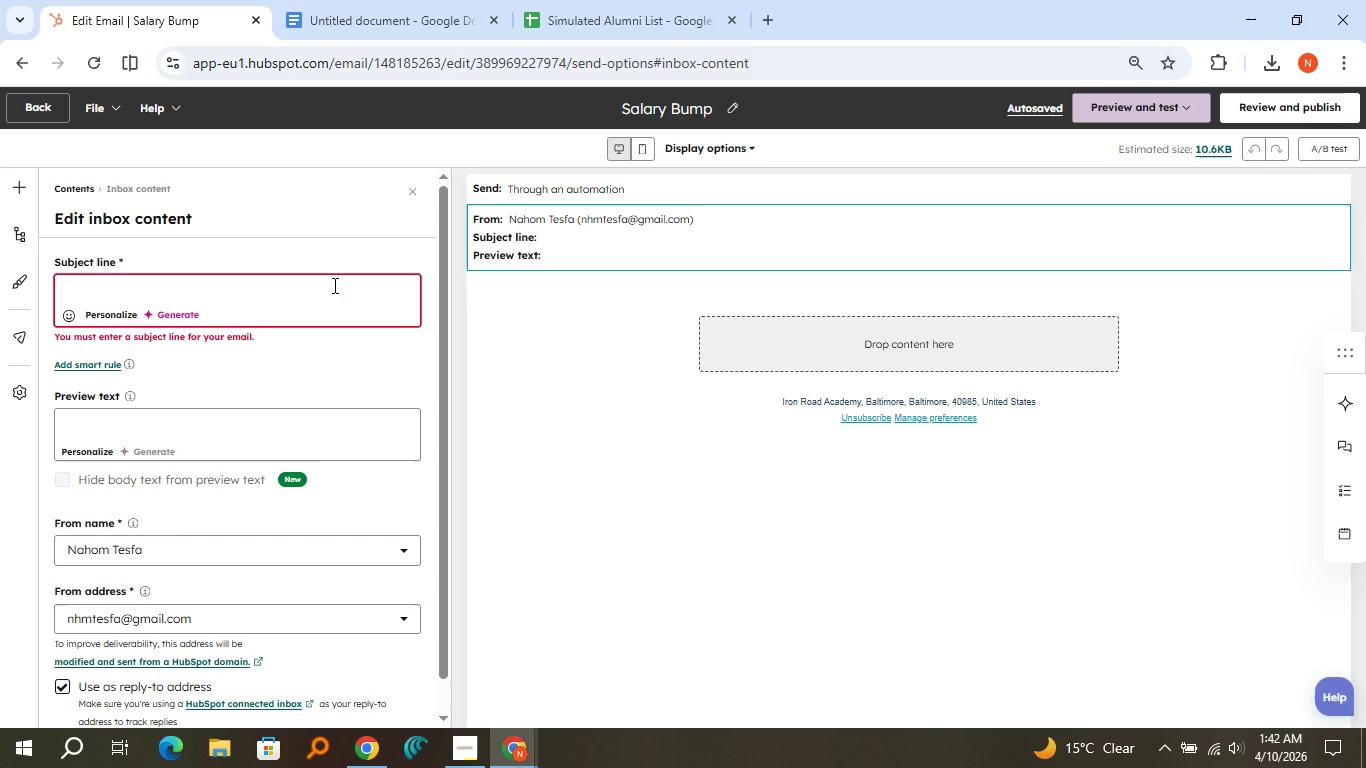 
wait(9.75)
 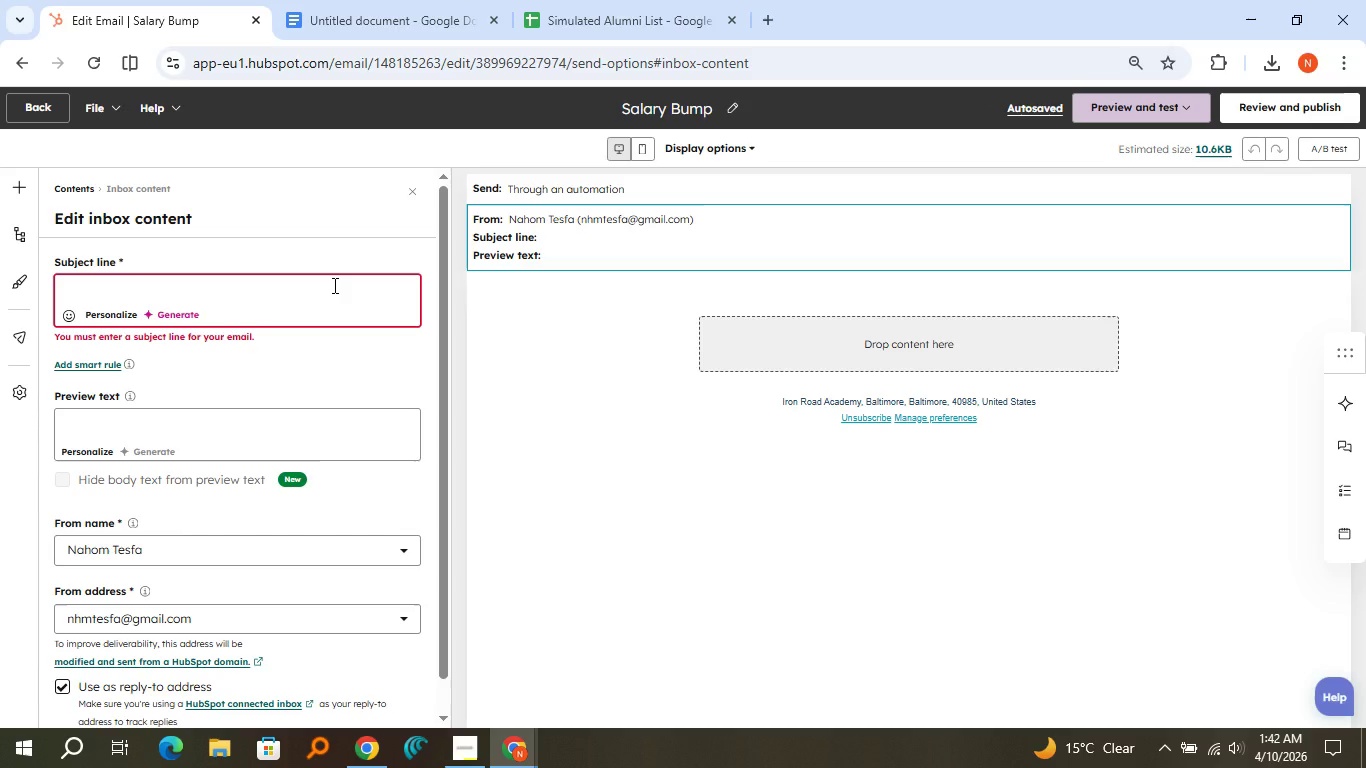 
type(How a [)
key(Backspace)
key(Backspace)
type({{ Contact.Recommended_Endorsement }})
 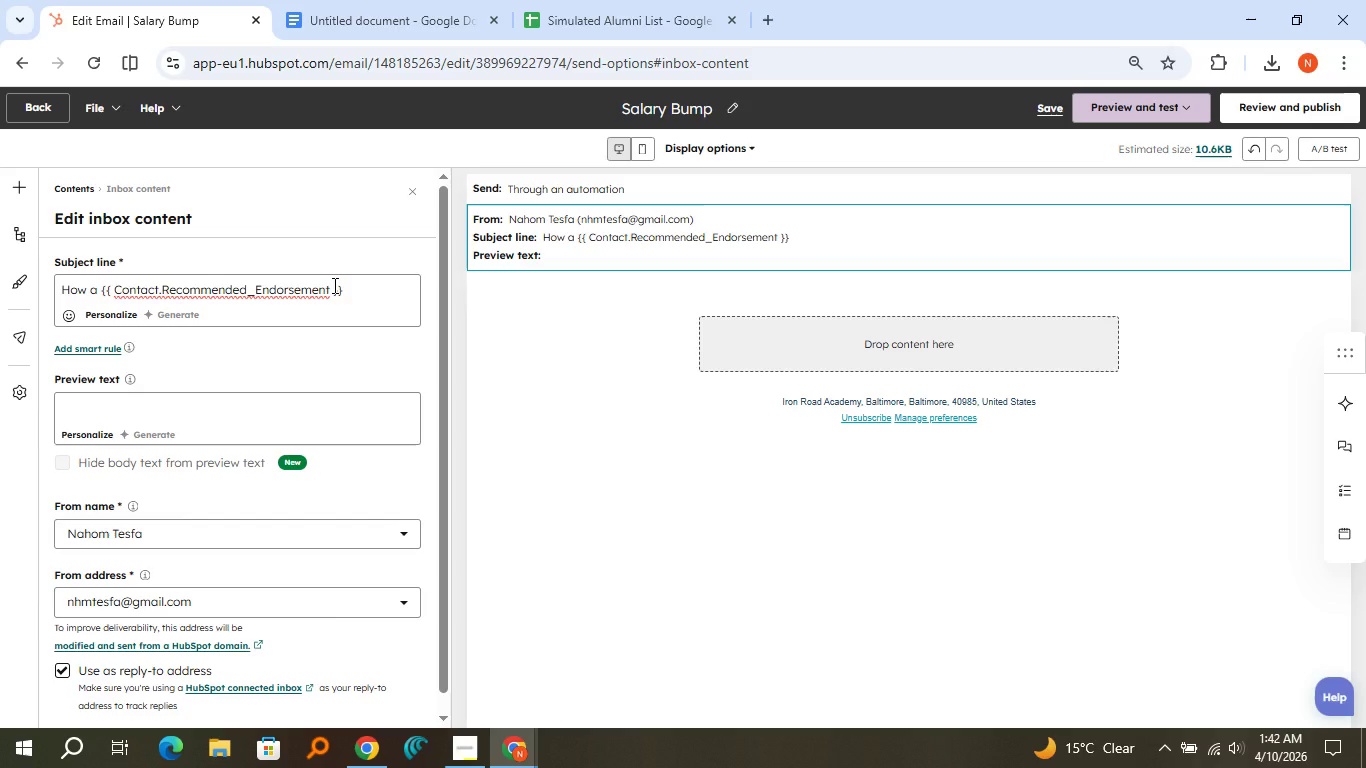 
hold_key(key=Enter, duration=0.69)
 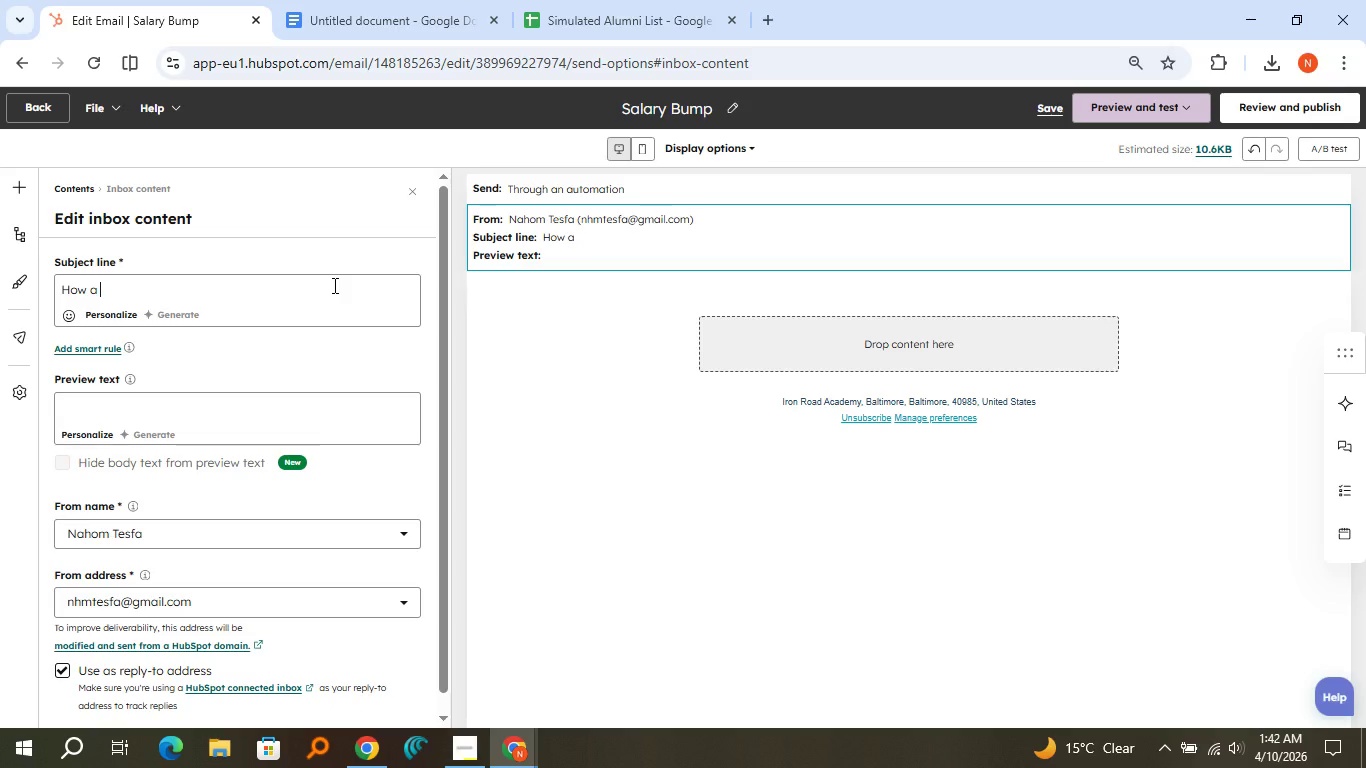 
type( E)
key(Backspace)
type(endorsement an increase your pay)
 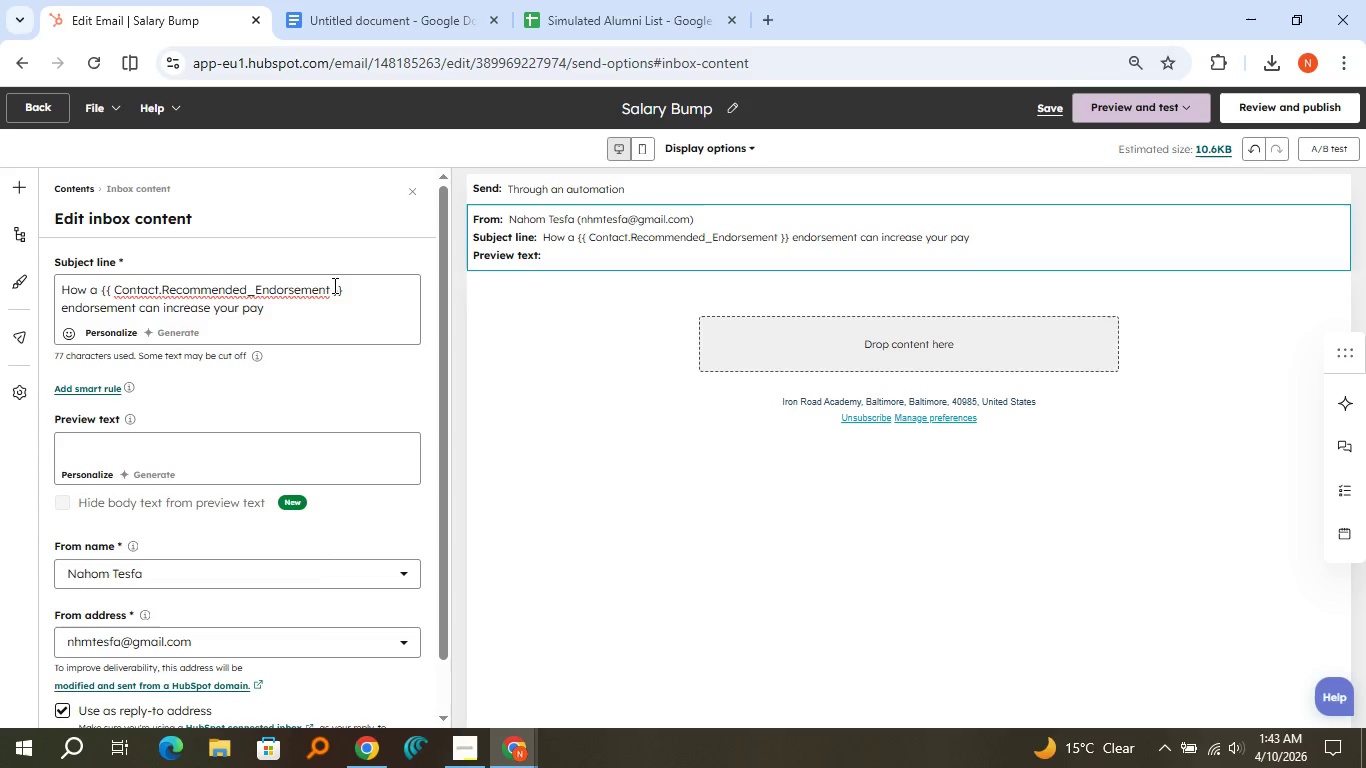 
left_click([330, 441])
 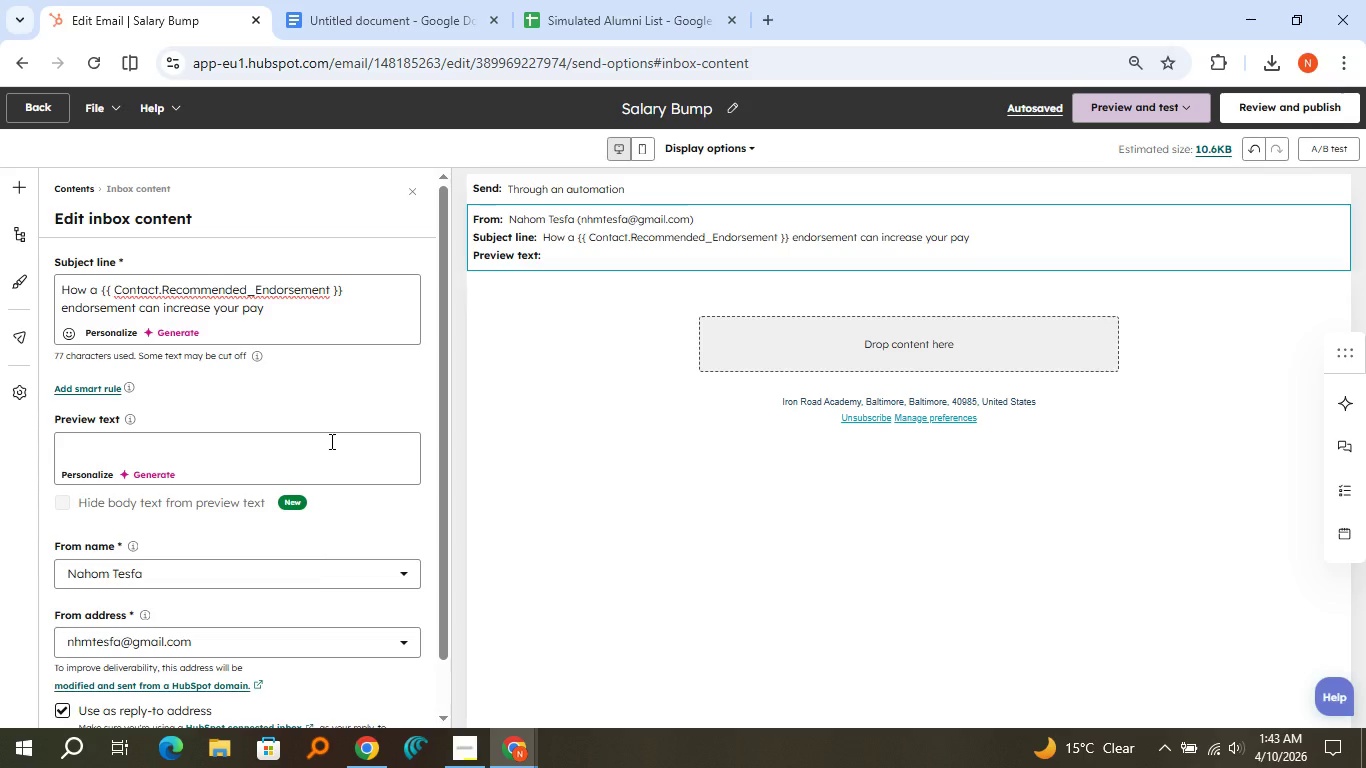 
type(A short upgrade that opens higher )
key(Backspace)
type(- paying routes)
 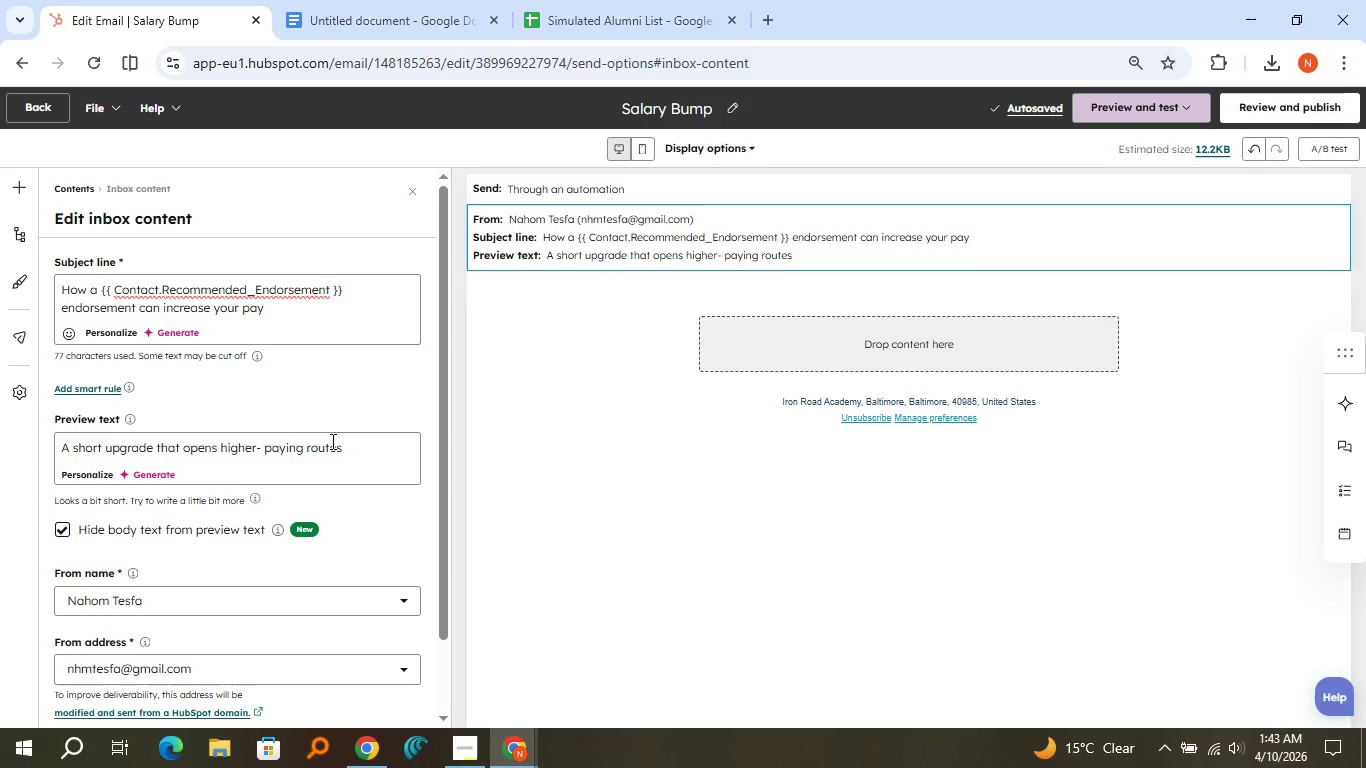 
wait(6.05)
 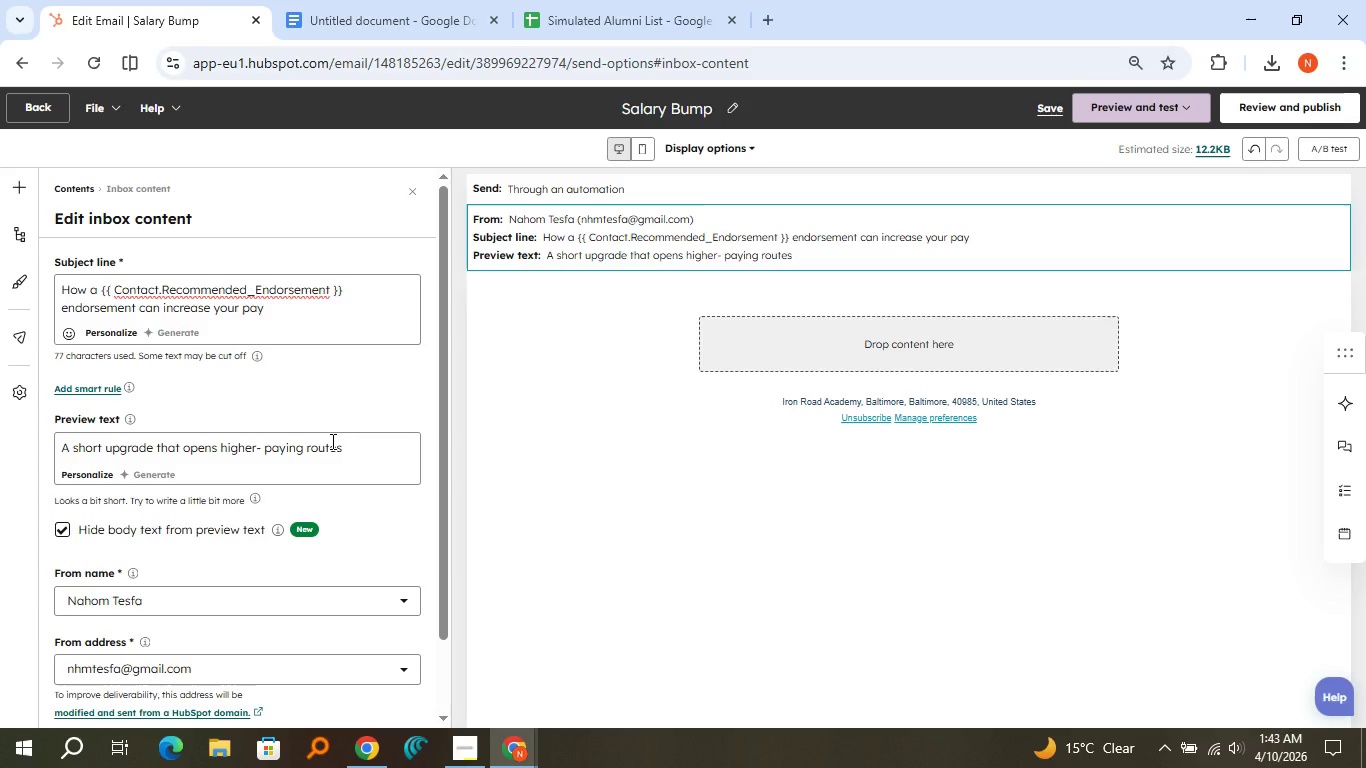 
left_click([537, 436])
 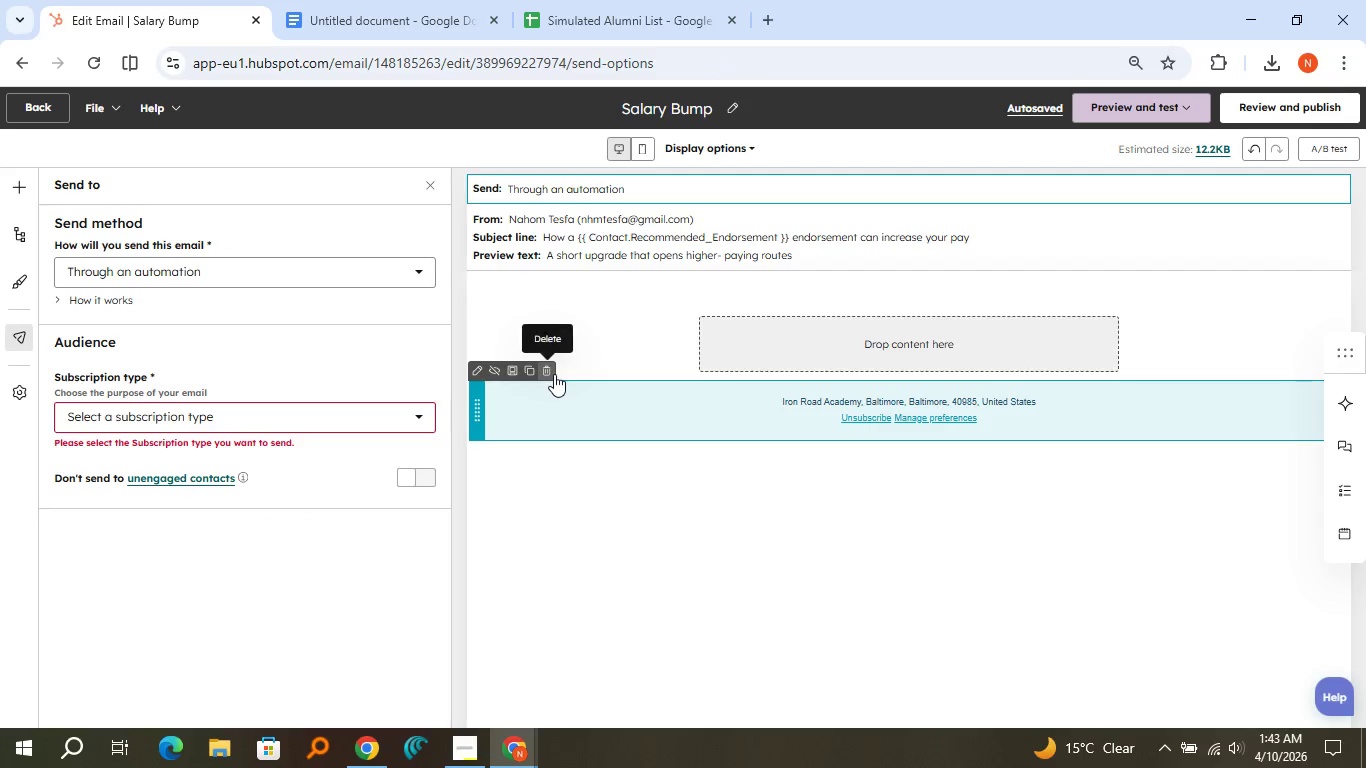 
left_click([554, 374])
 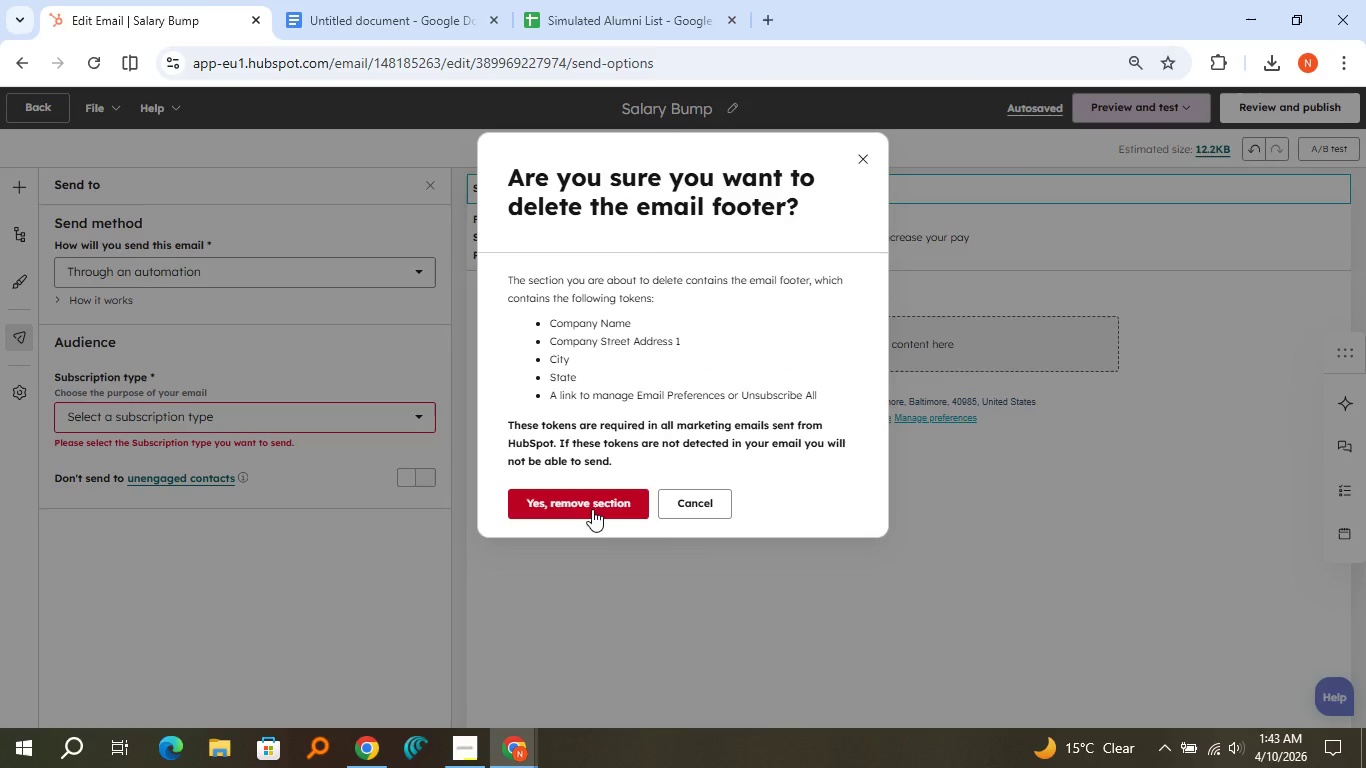 
left_click([592, 509])
 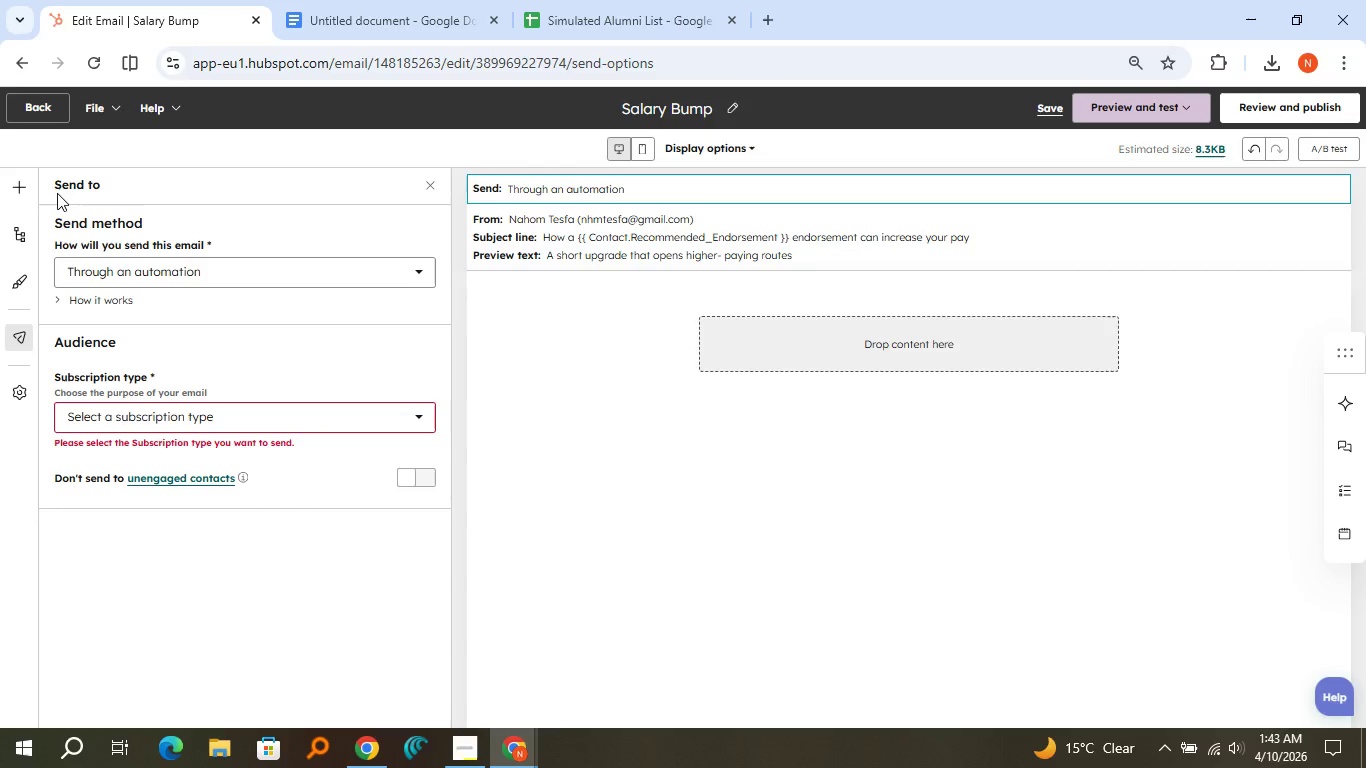 
left_click([28, 193])
 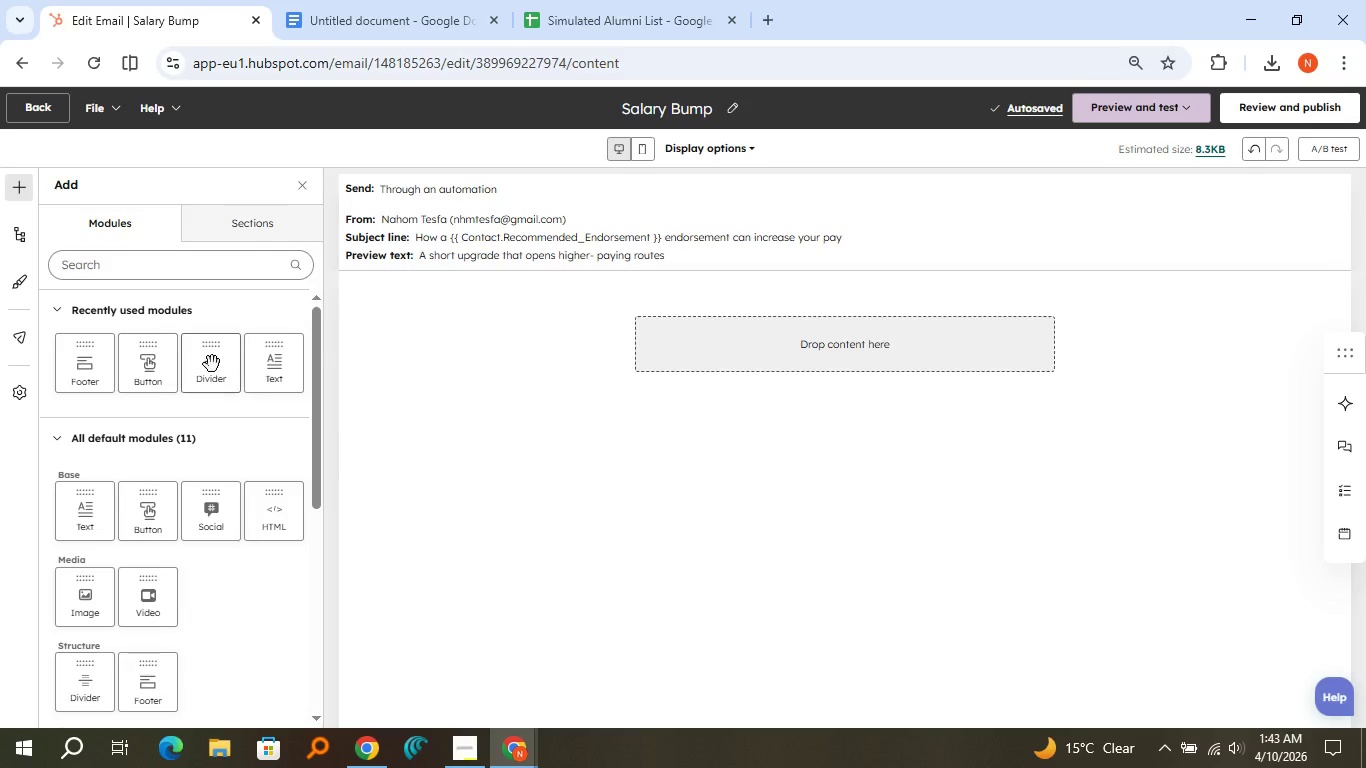 
left_click_drag(start_coordinate=[262, 369], to_coordinate=[677, 360])
 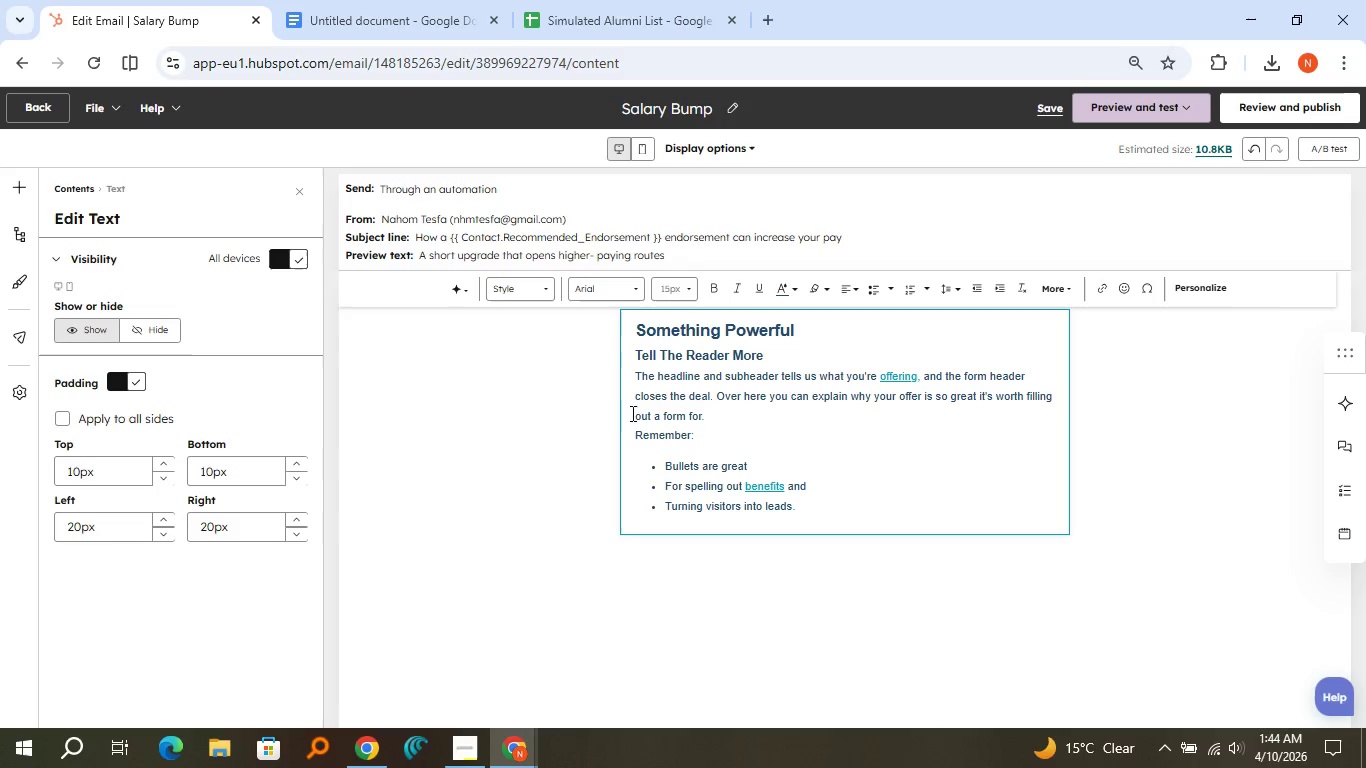 
left_click([706, 396])
 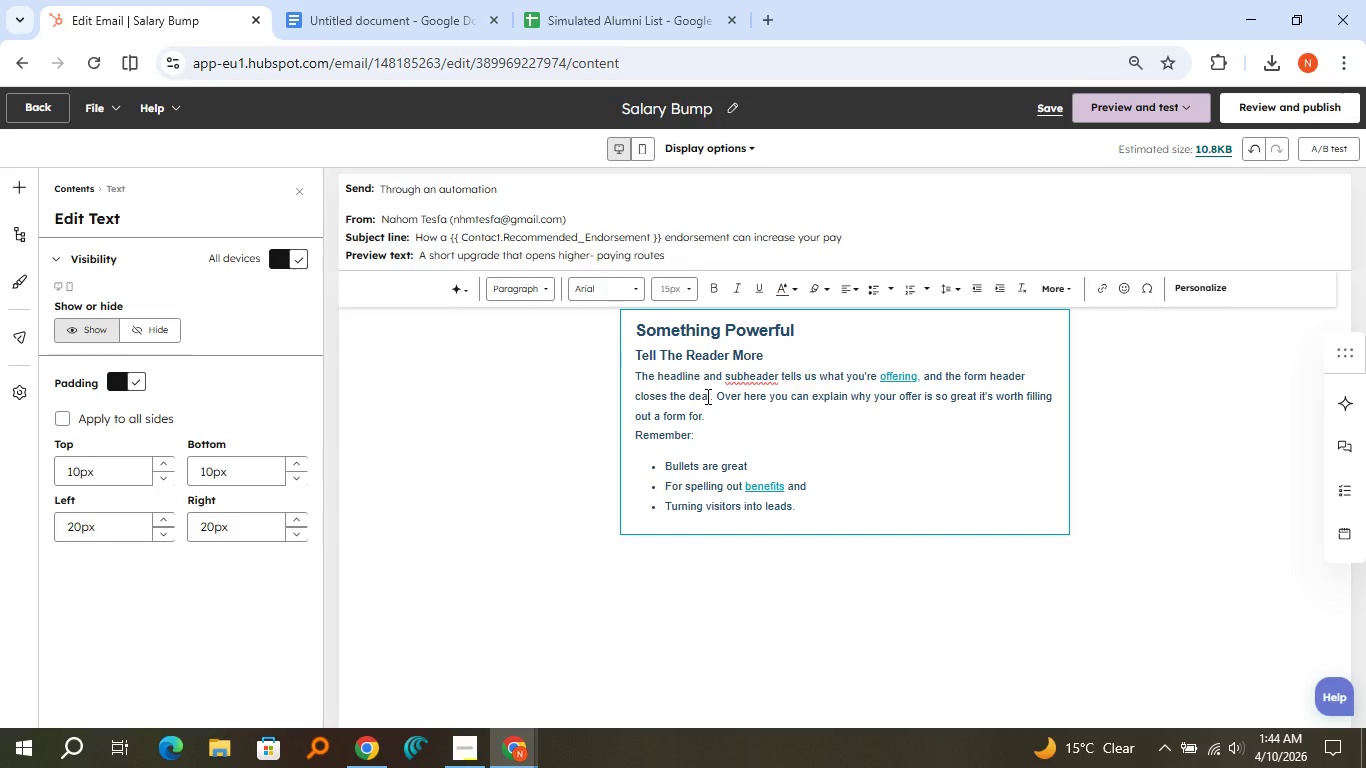 
right_click([706, 396])
 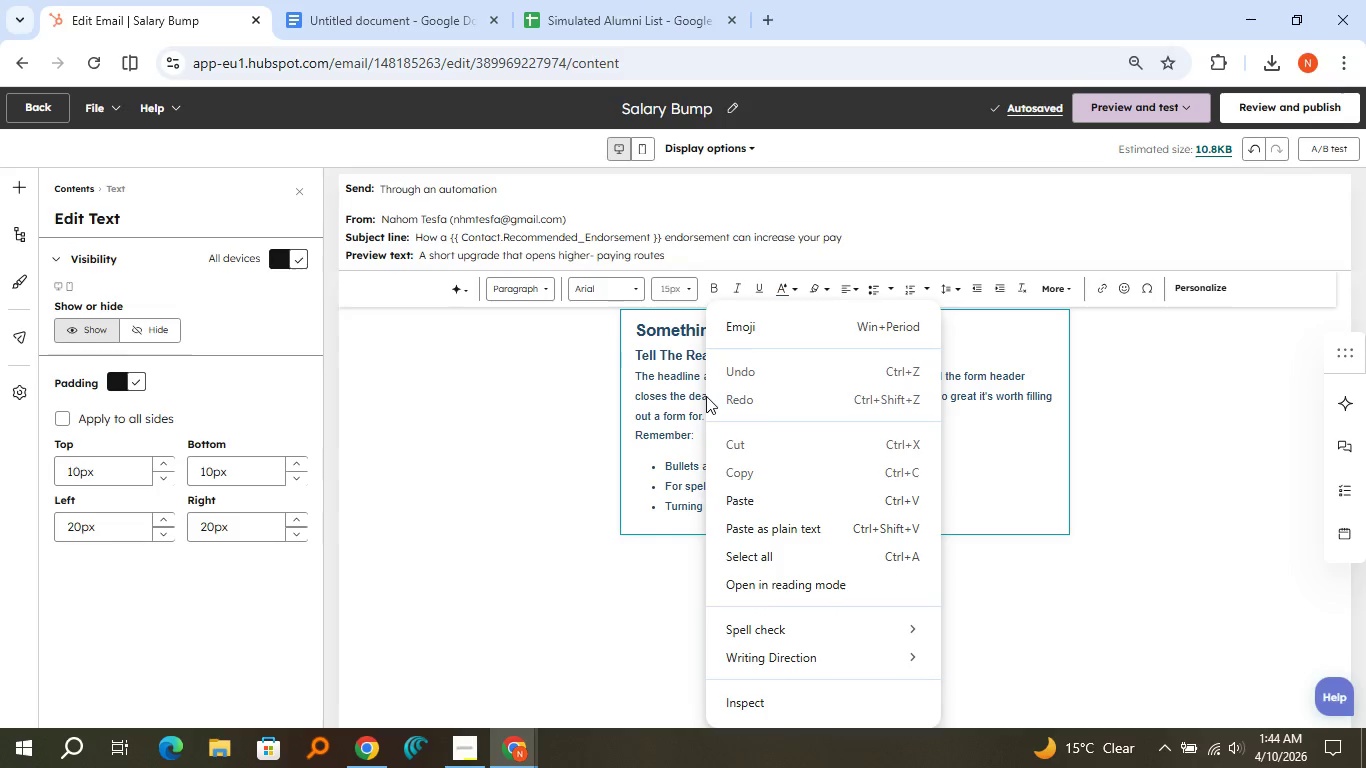 
left_click([706, 396])
 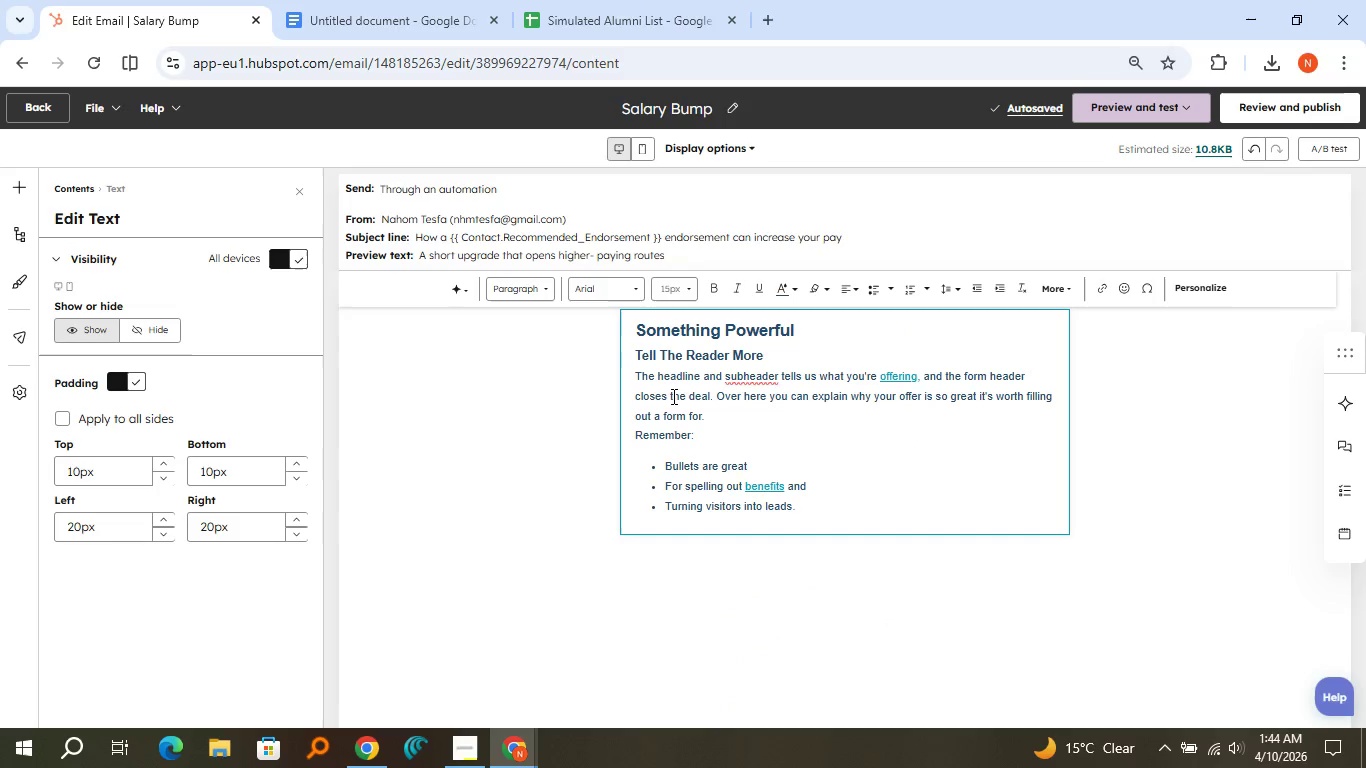 
left_click([672, 396])
 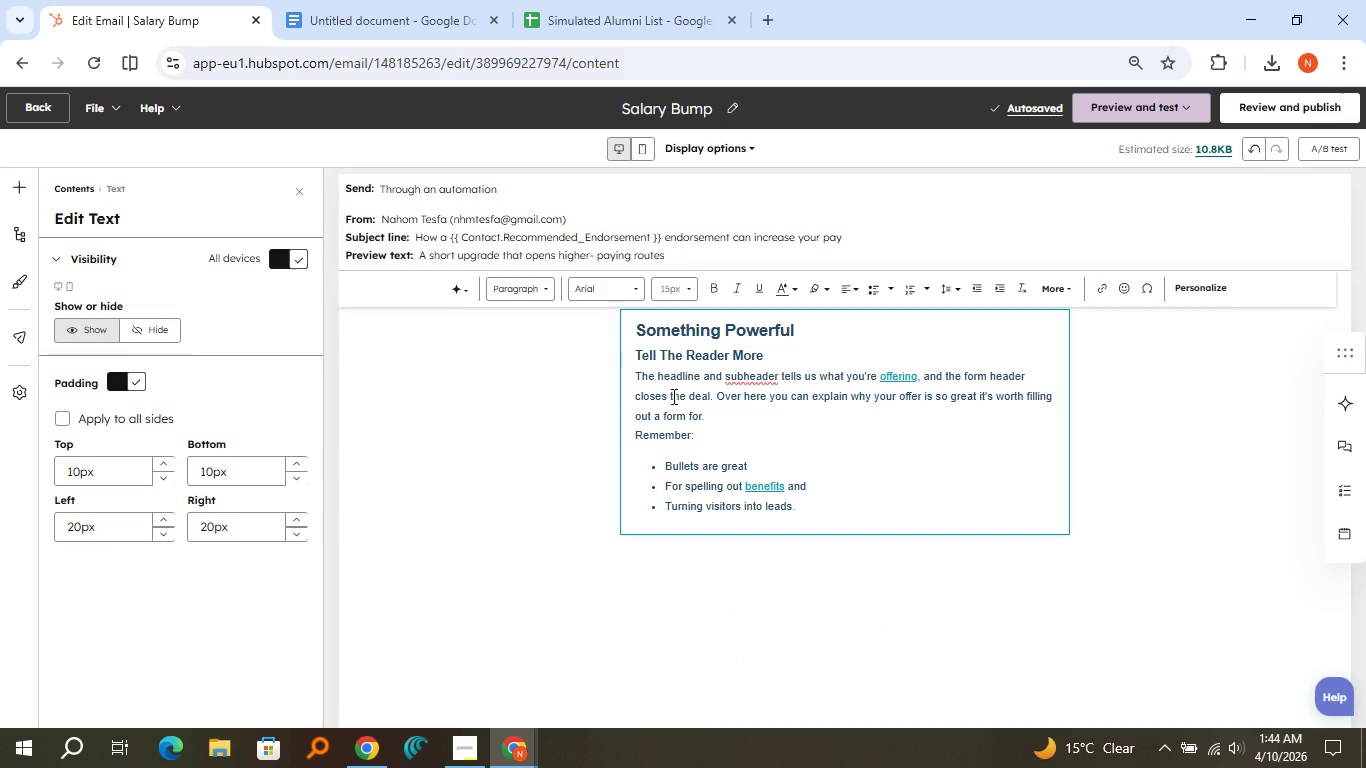 
key(Control+A)
 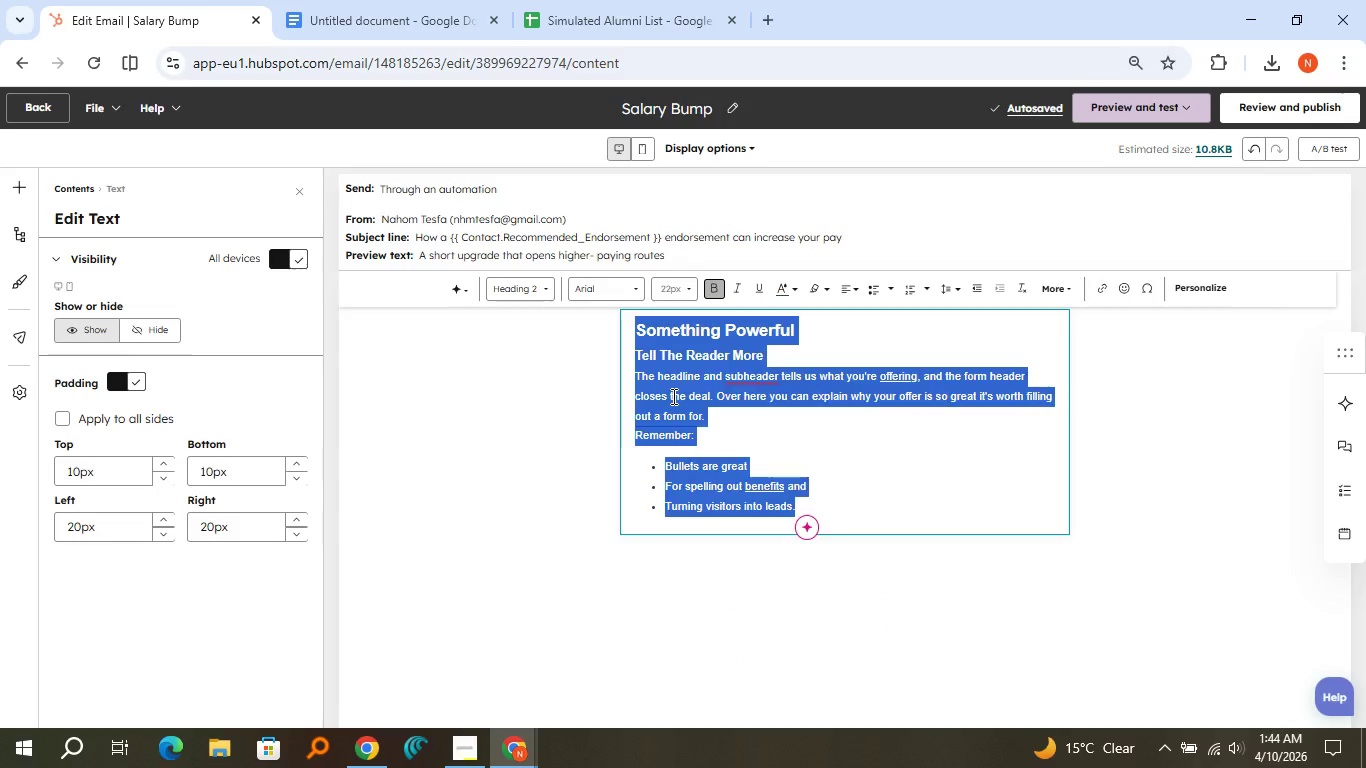 
key(Backspace)
 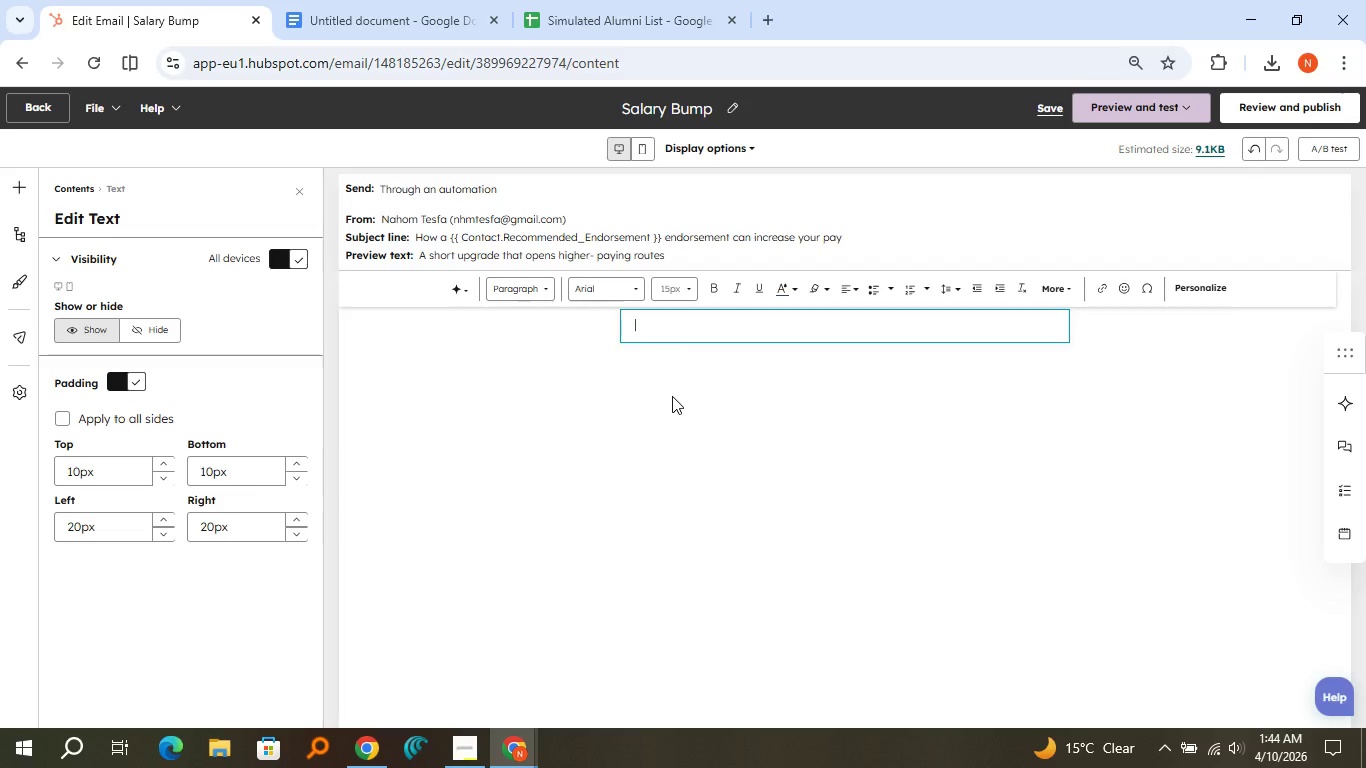 
type(Hi {{ Contact.Firstname)
 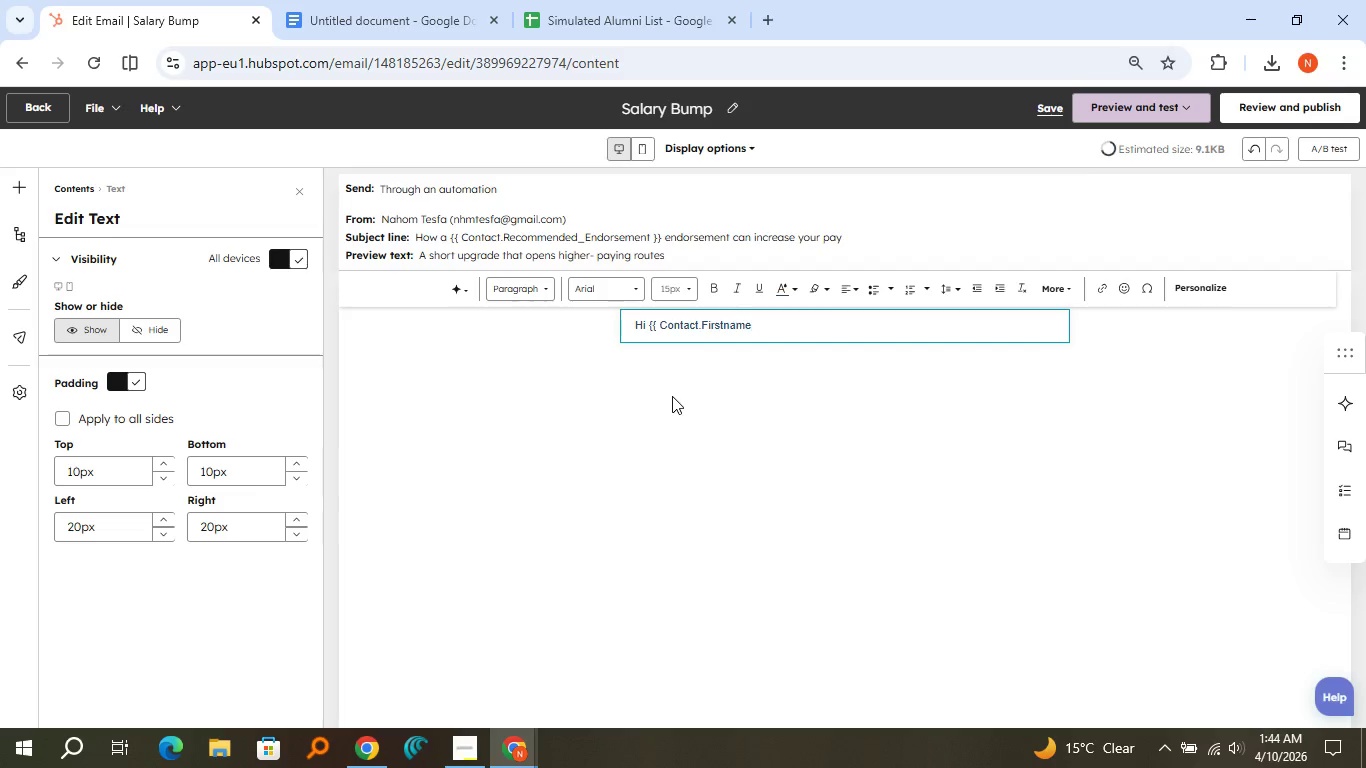 
left_click([563, 2])
 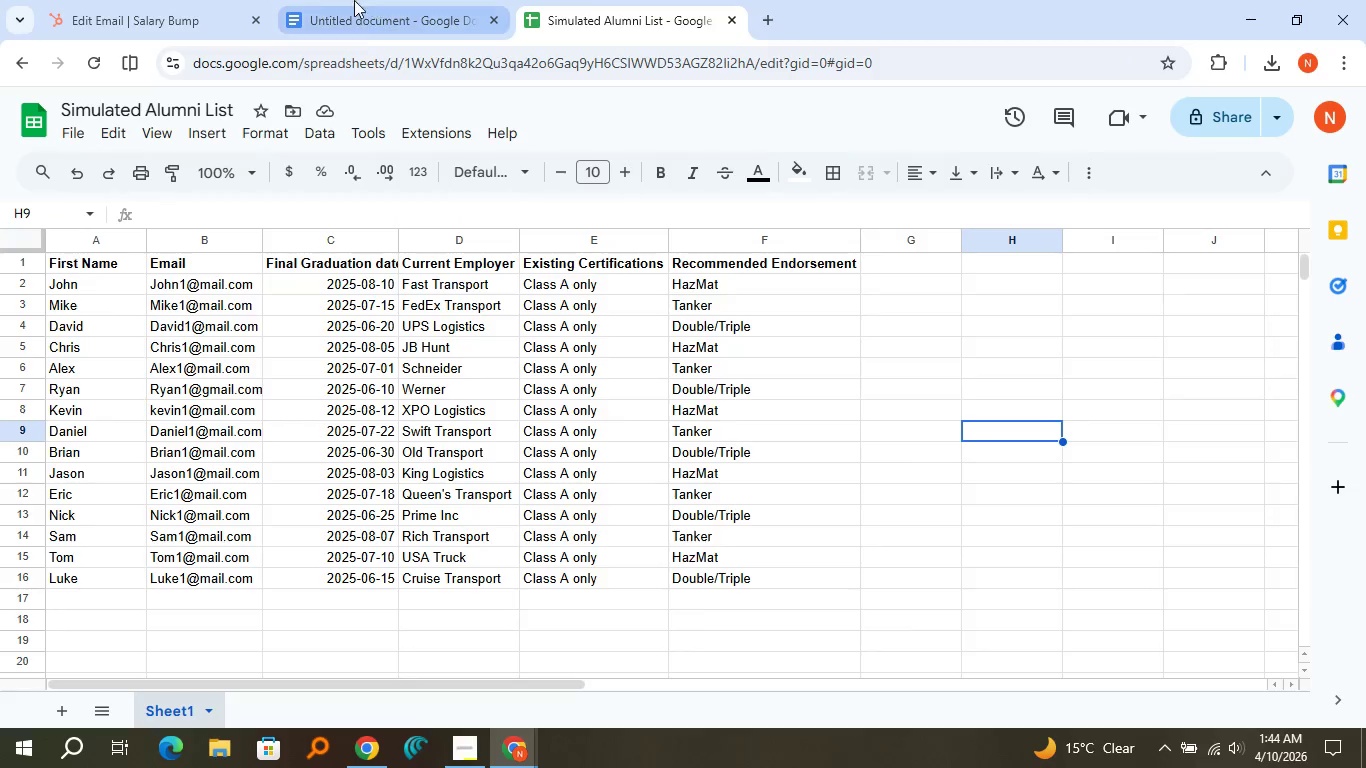 
left_click([145, 0])
 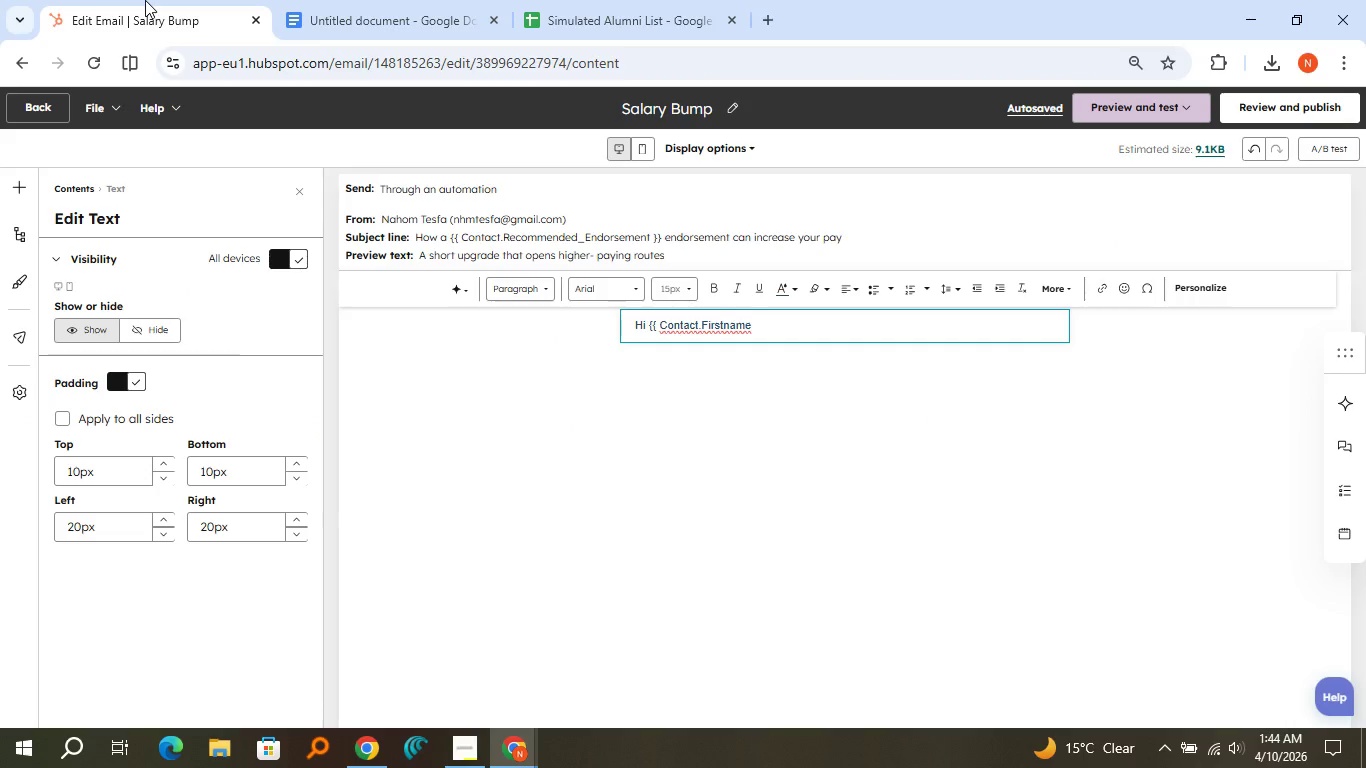 
key(Backspace)
key(Backspace)
key(Backspace)
key(Backspace)
type(Name }} )
key(Backspace)
type(,)
 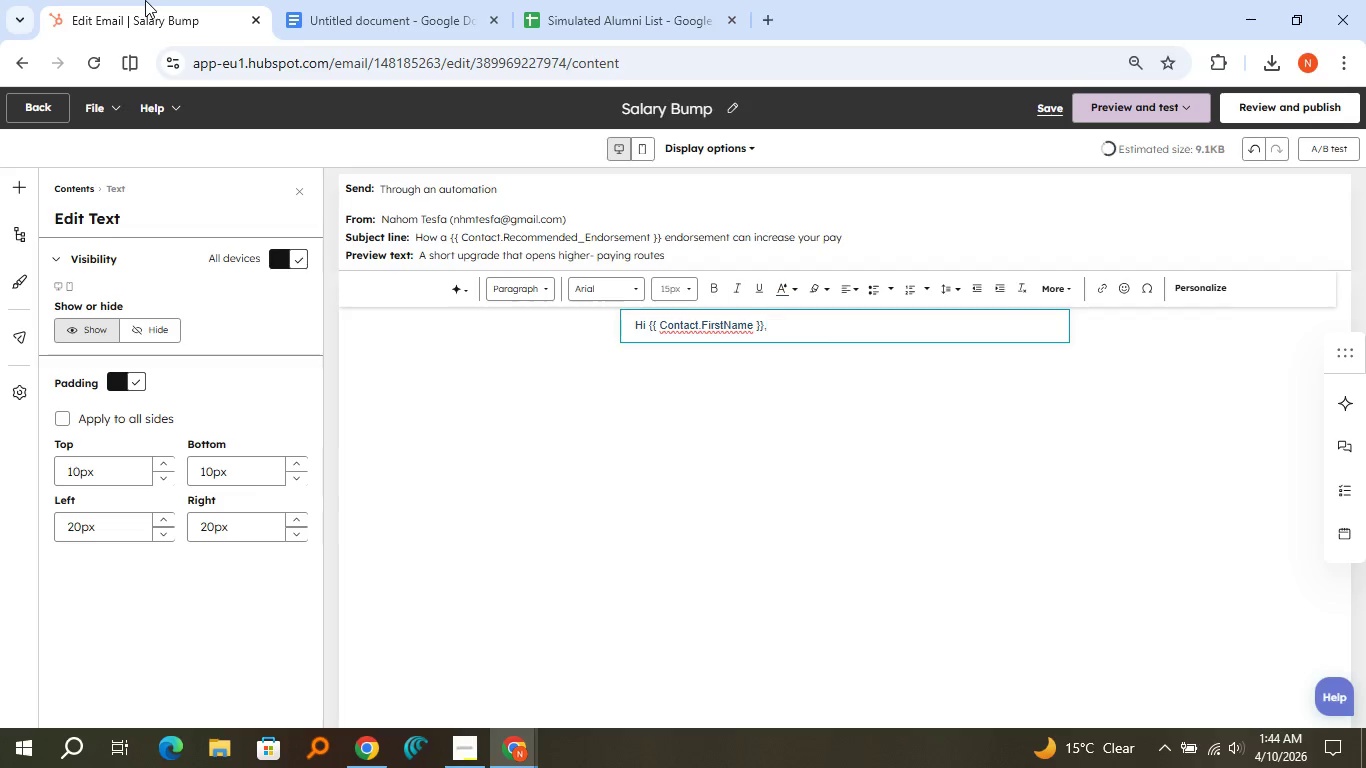 
key(Enter)
 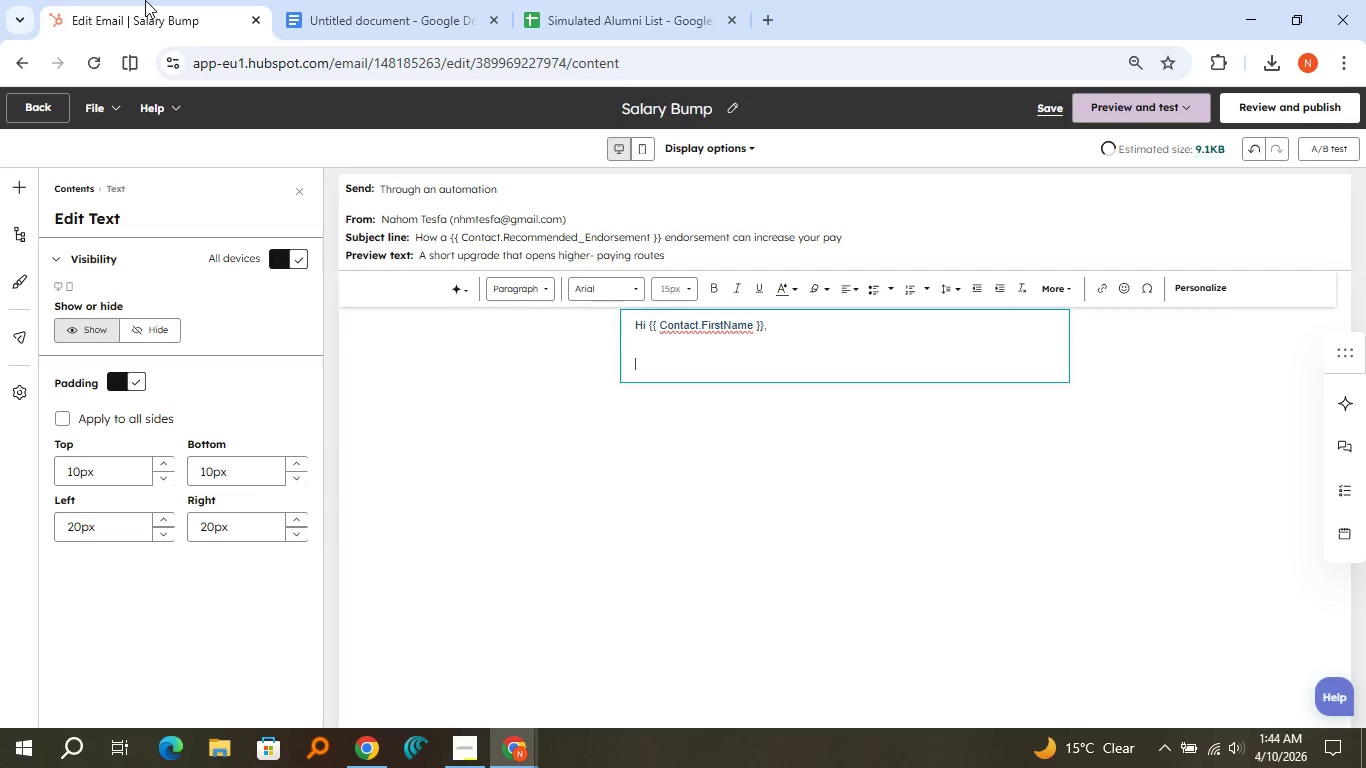 
key(Enter)
 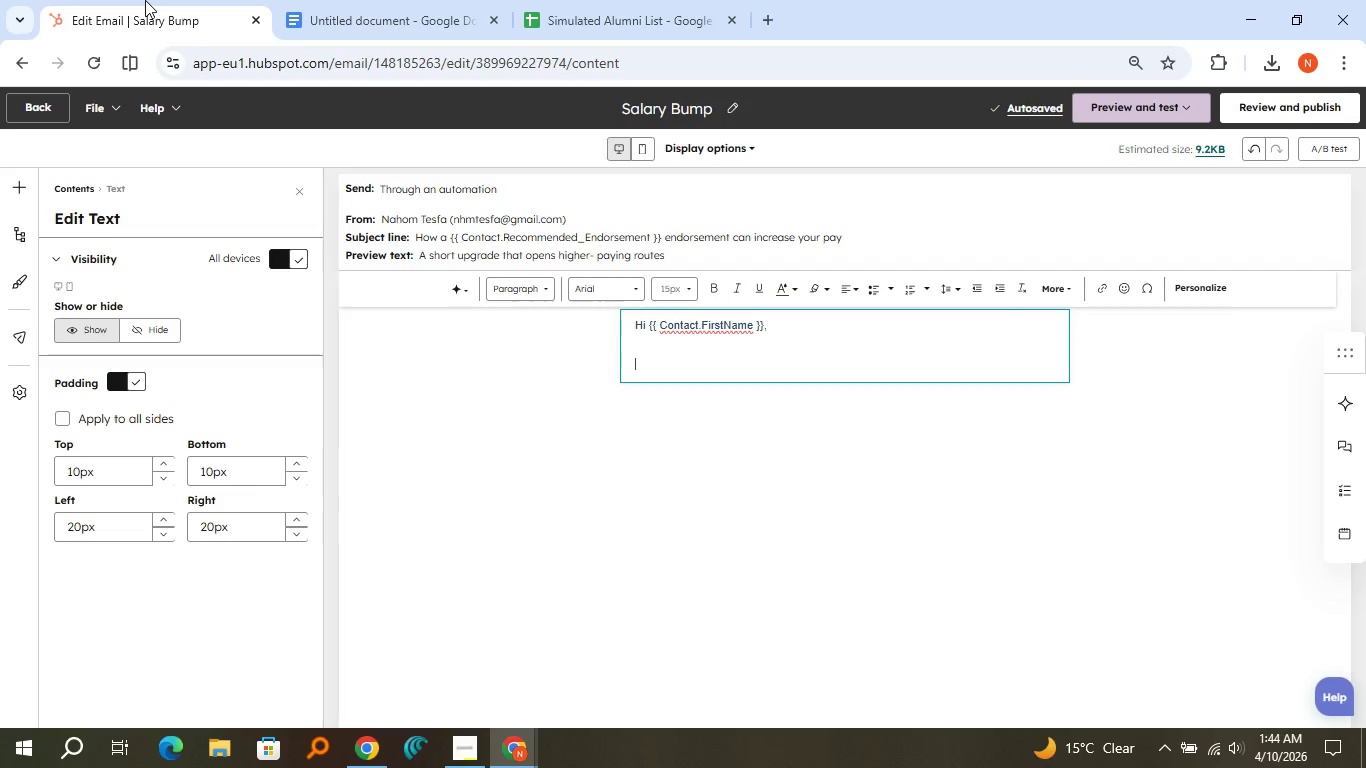 
wait(7.16)
 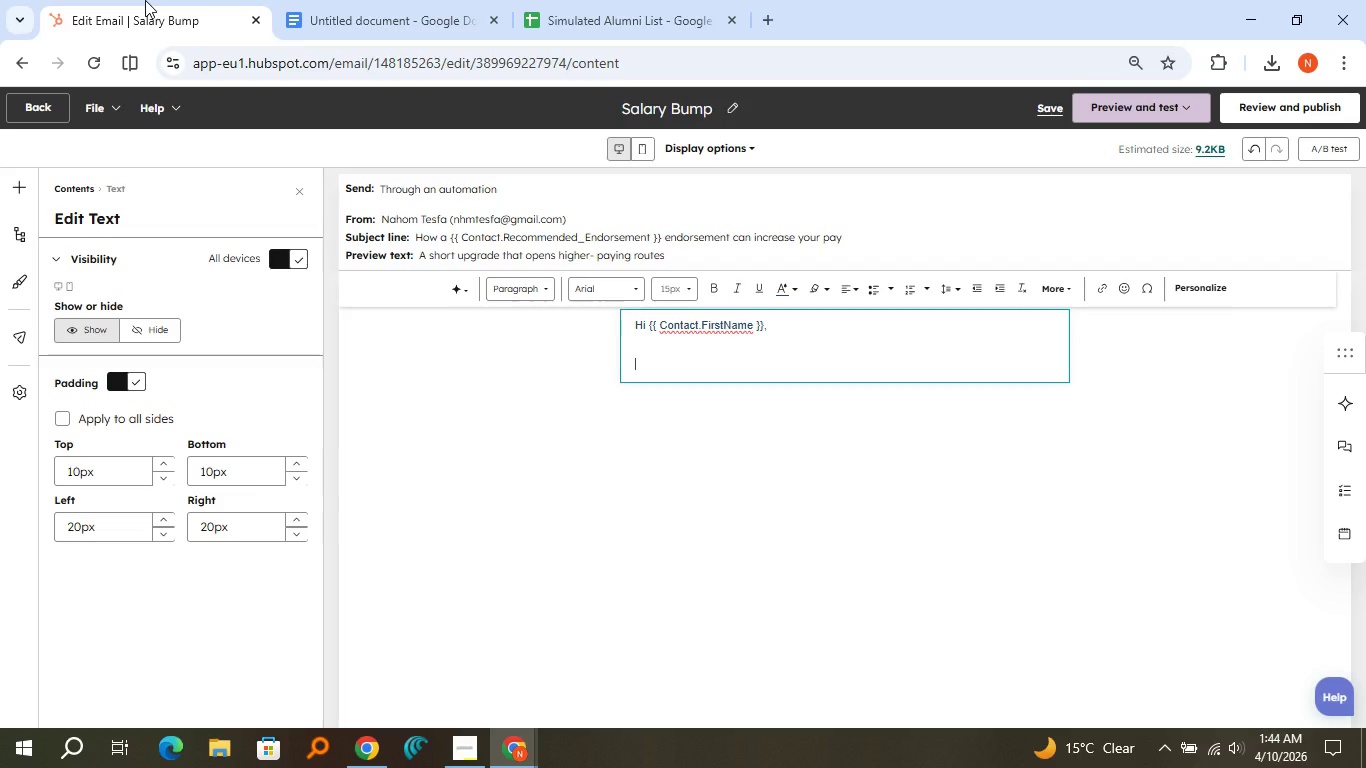 
type(Drivers with additional endorsements )
 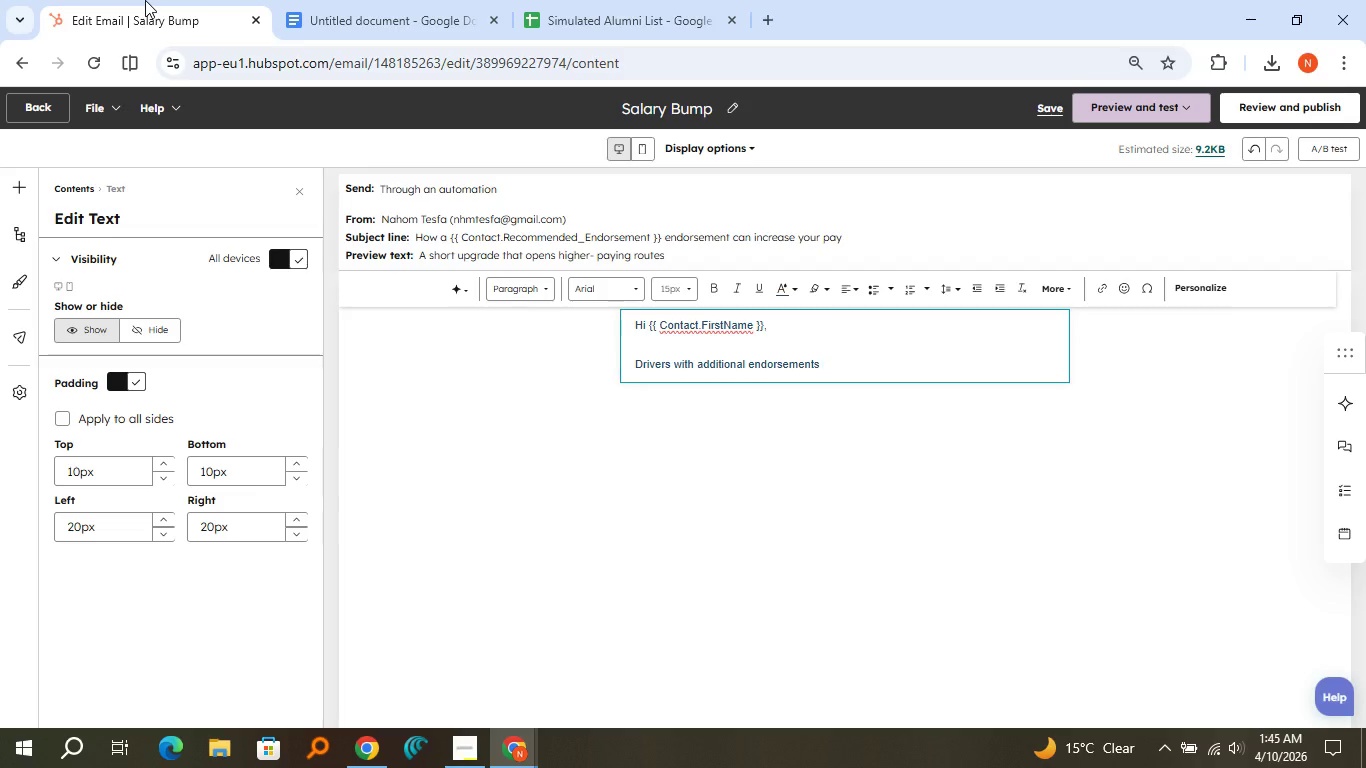 
type(often qualify fro highr)
key(Backspace)
type(er pa)
 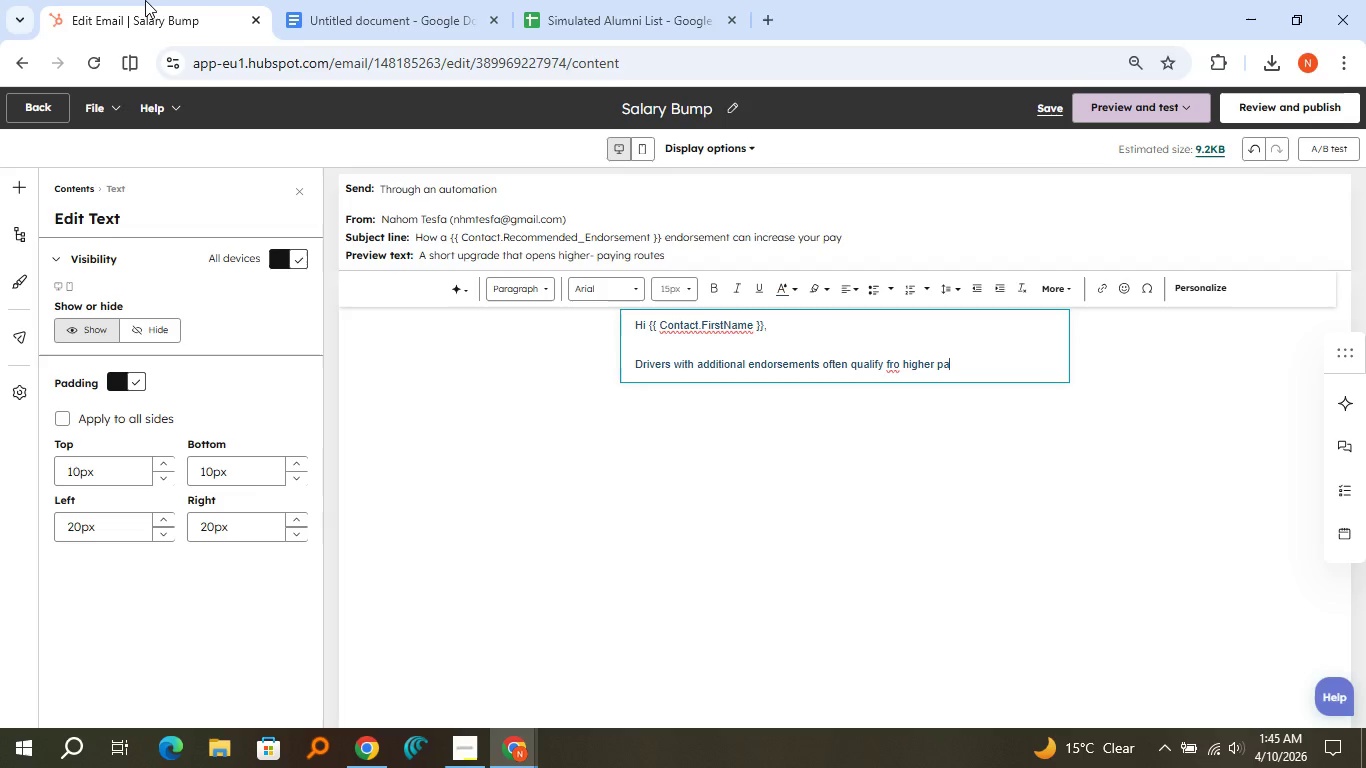 
key(ArrowLeft)
 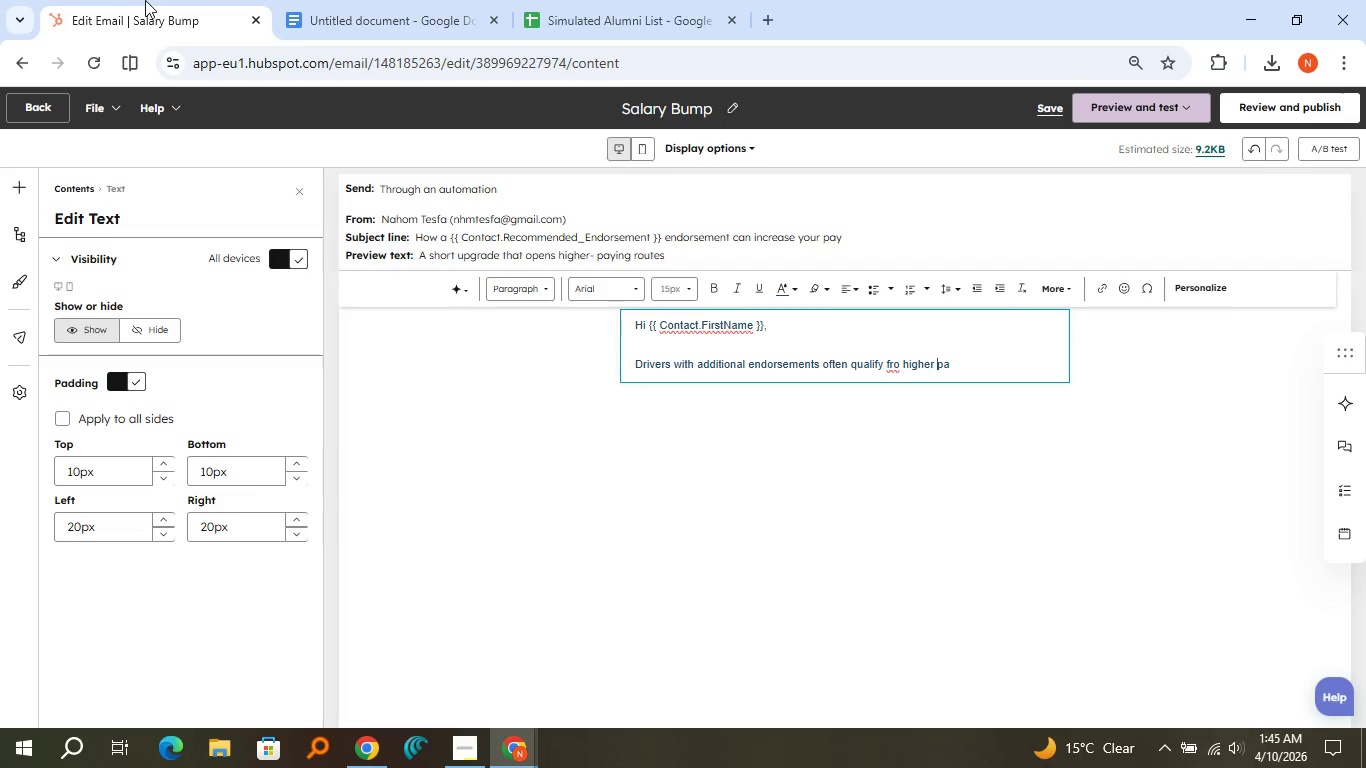 
key(ArrowLeft)
 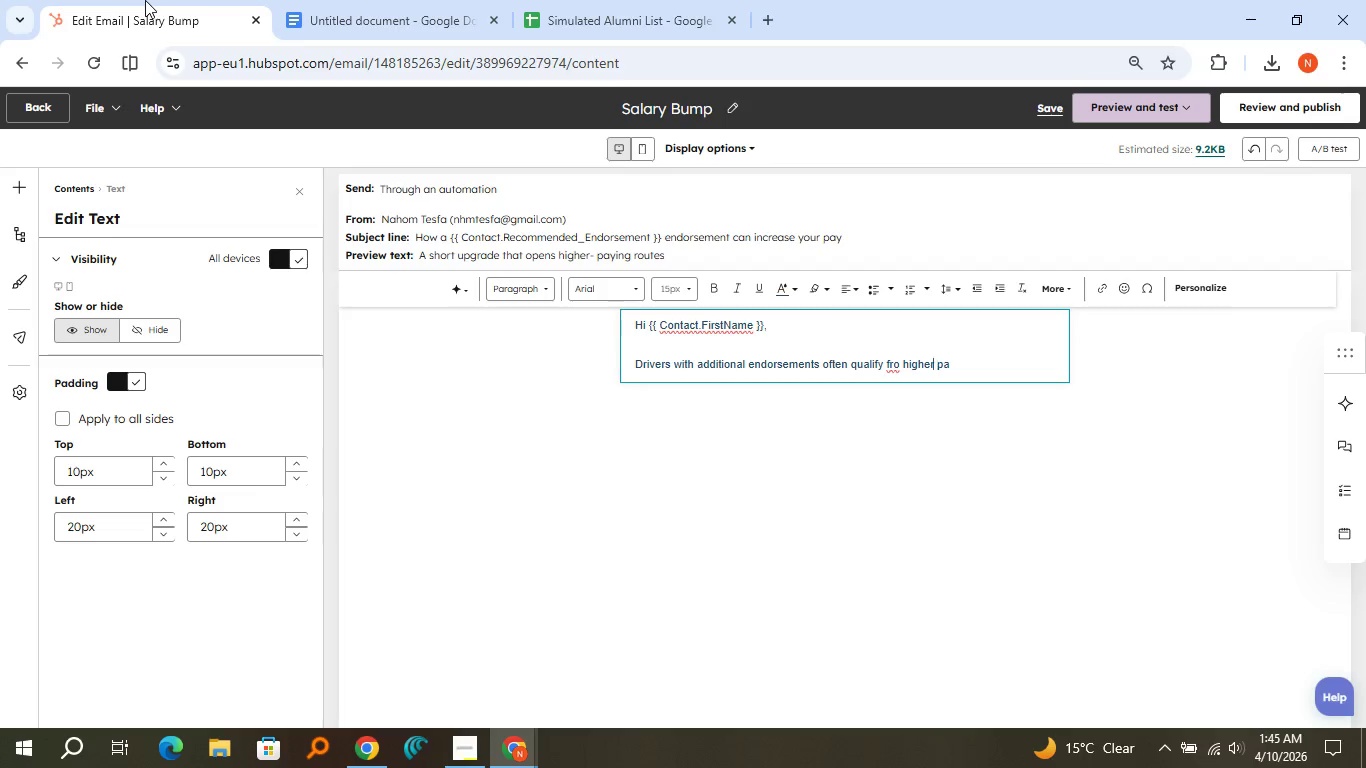 
key(ArrowLeft)
 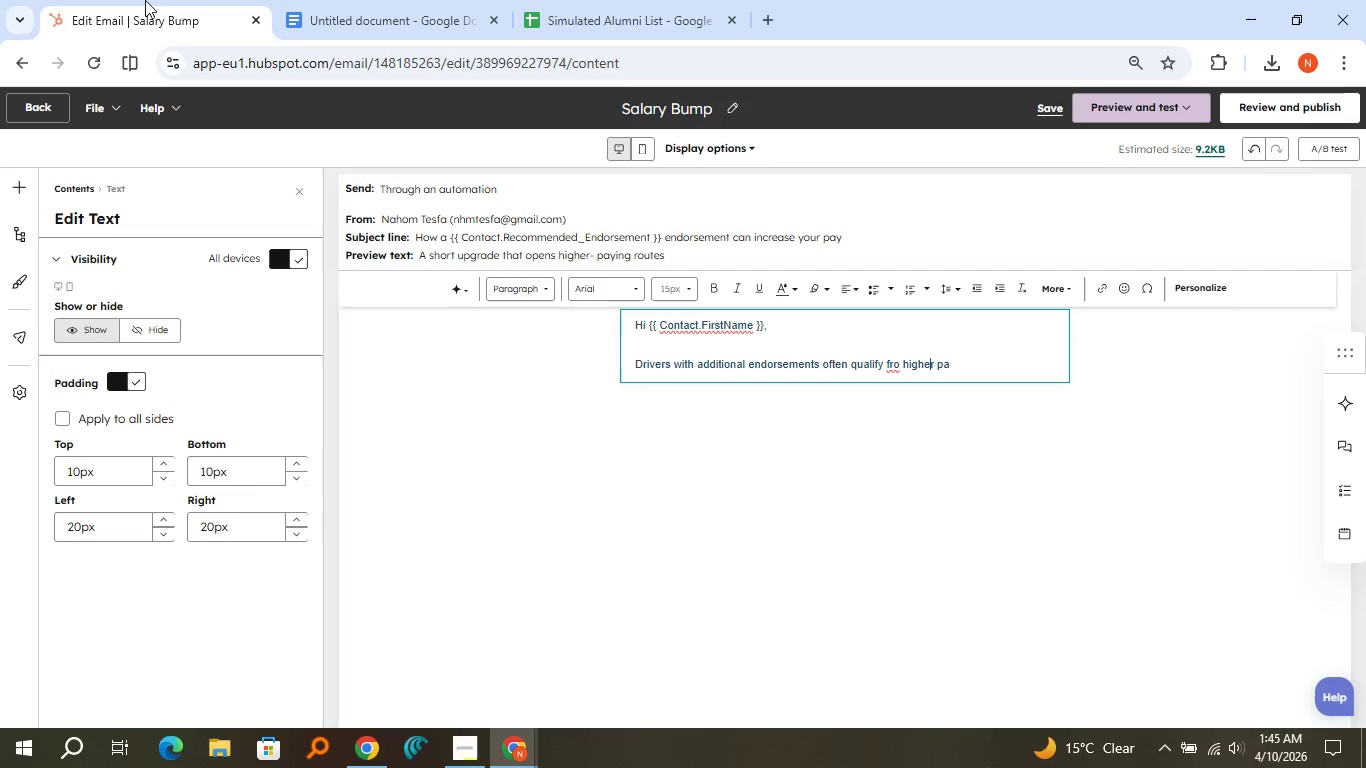 
key(ArrowLeft)
 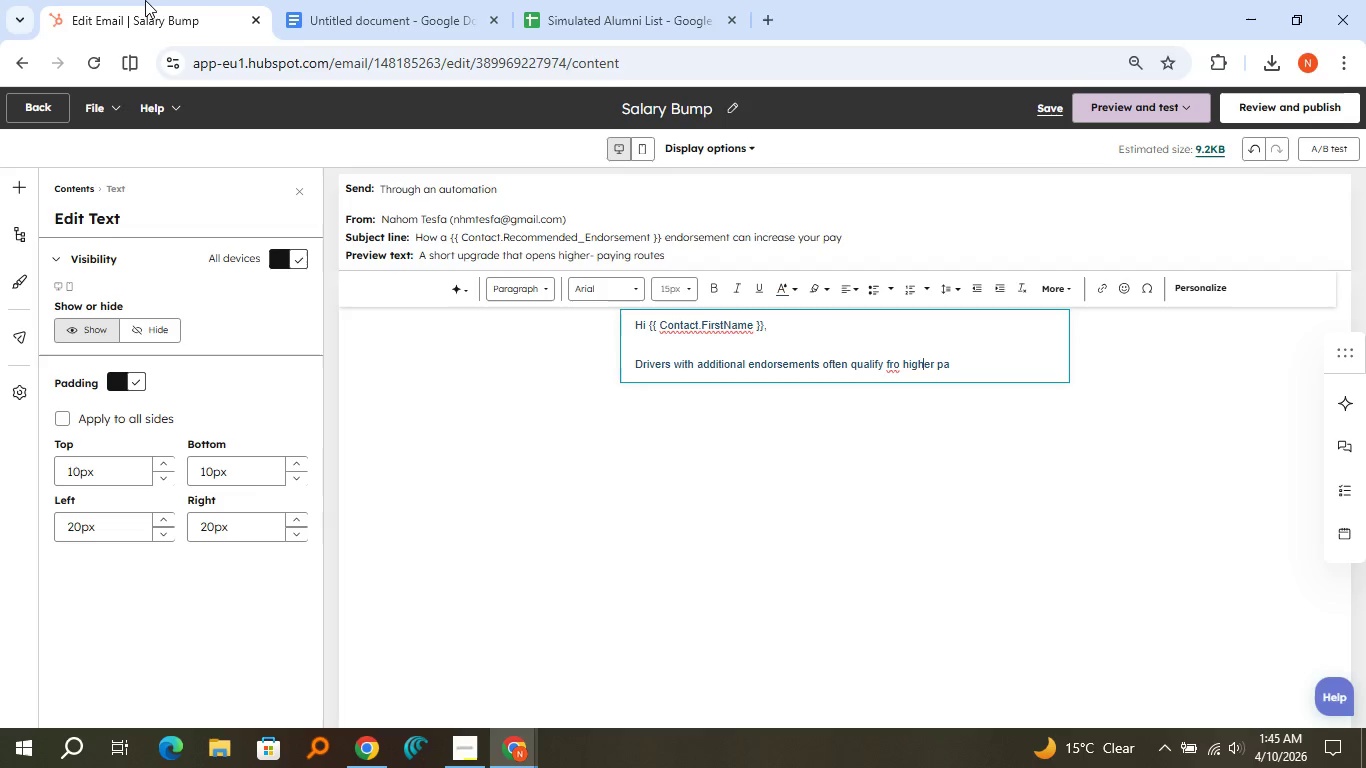 
key(ArrowLeft)
 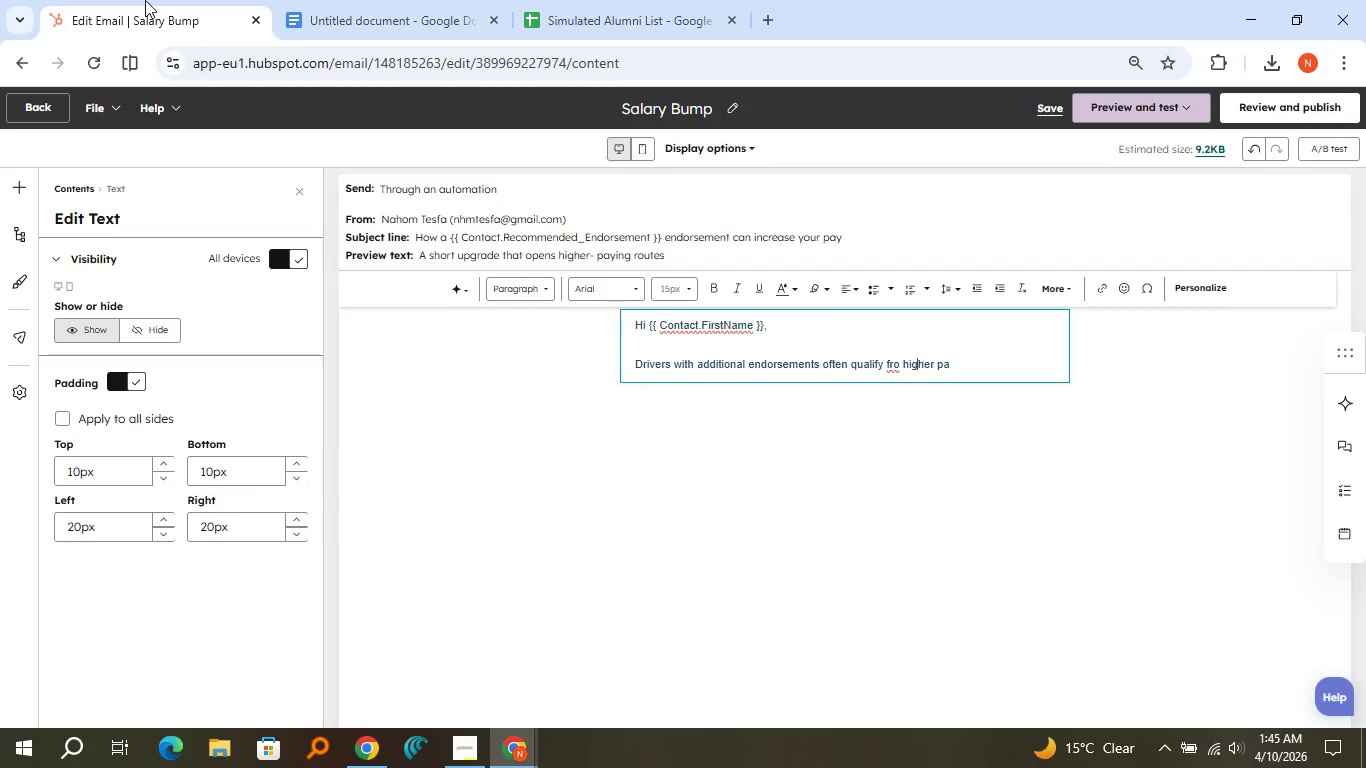 
key(ArrowLeft)
 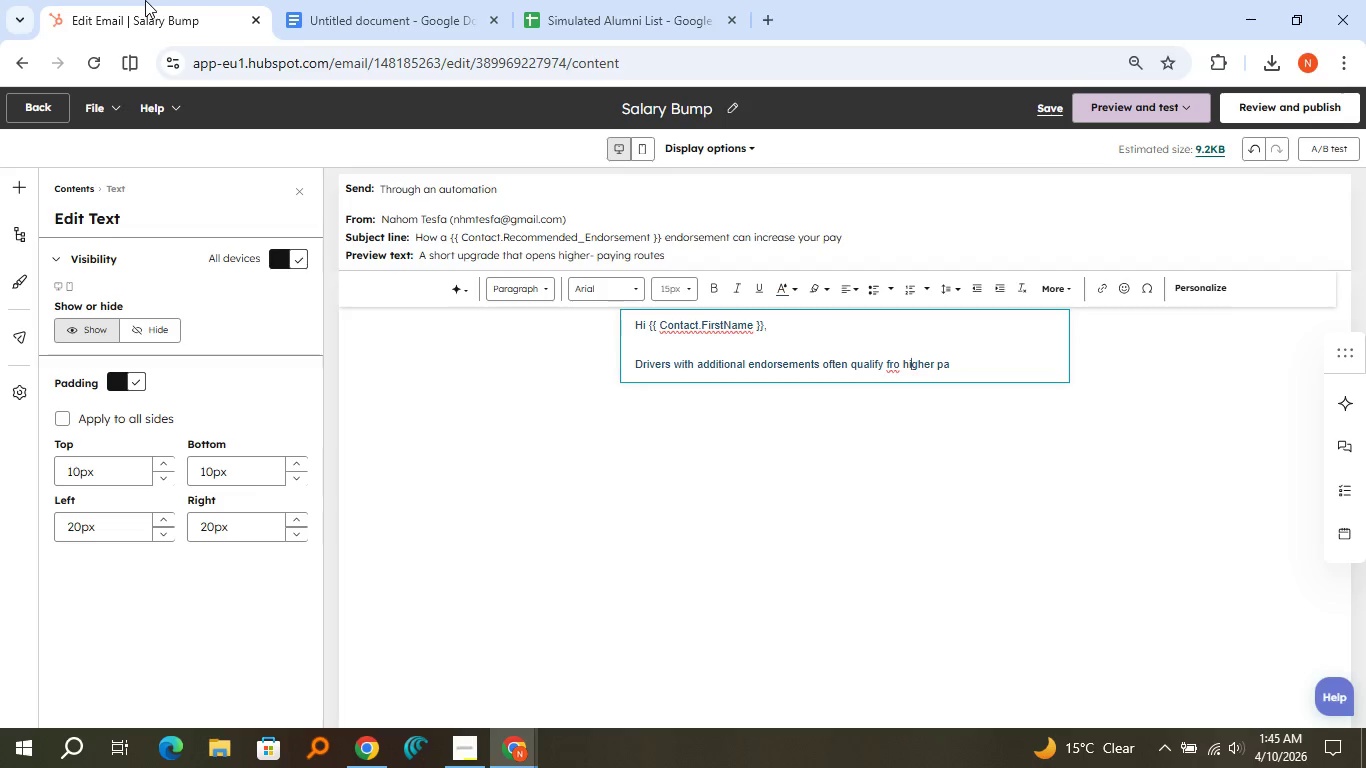 
key(ArrowLeft)
 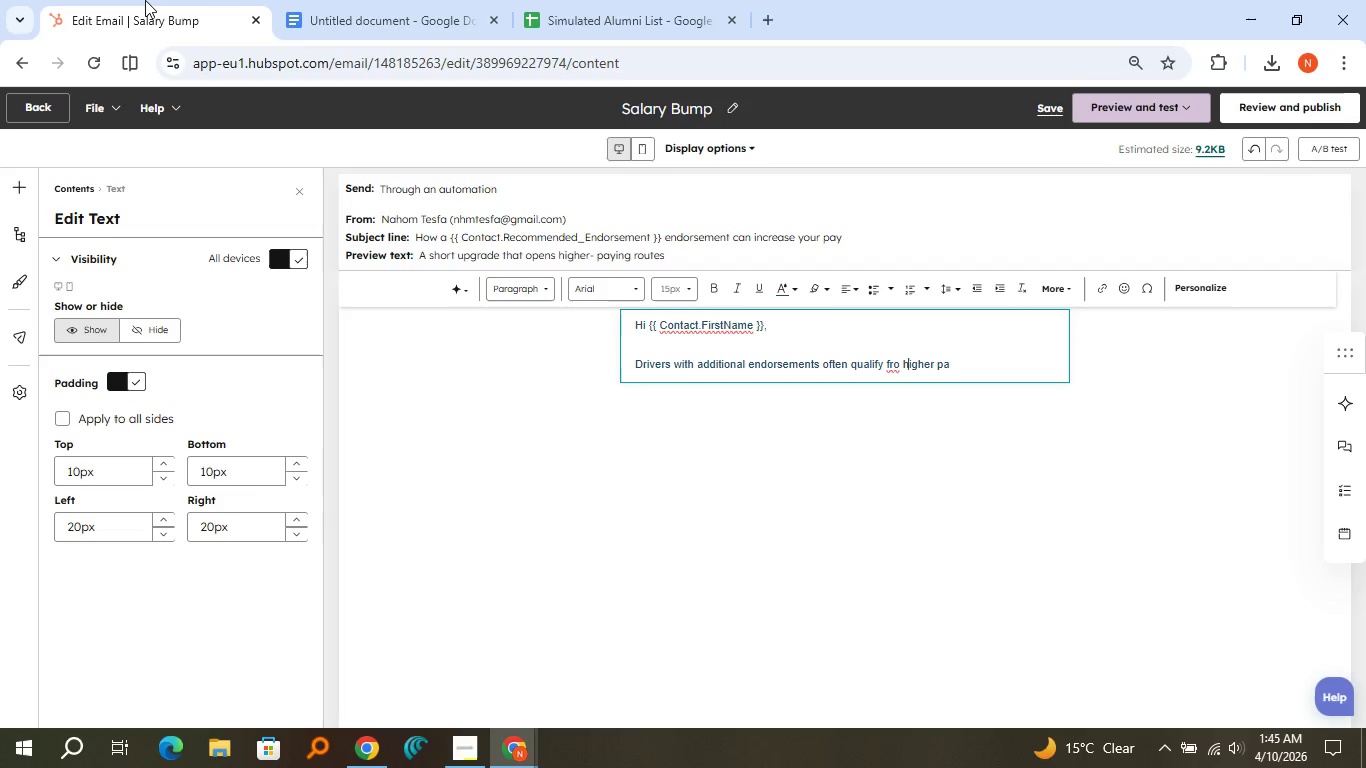 
key(ArrowLeft)
 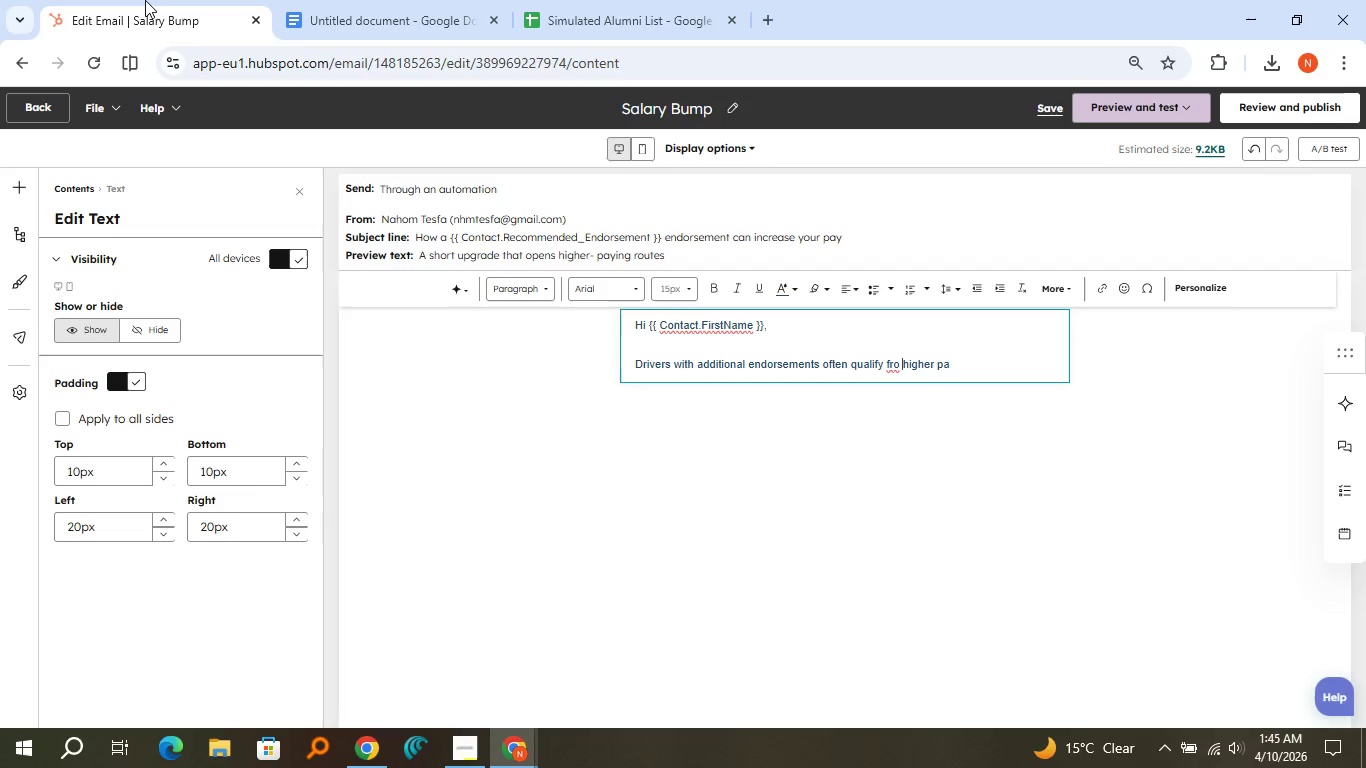 
key(ArrowLeft)
 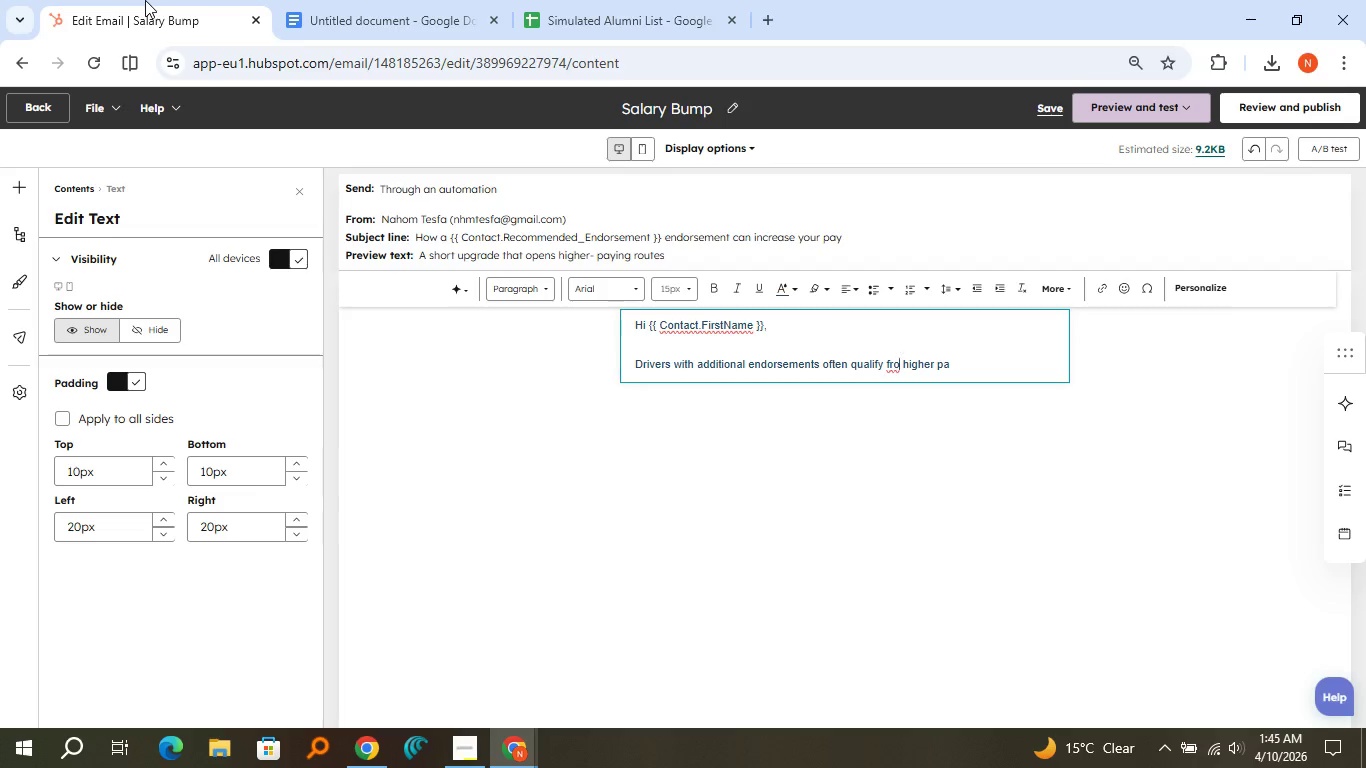 
key(ArrowLeft)
 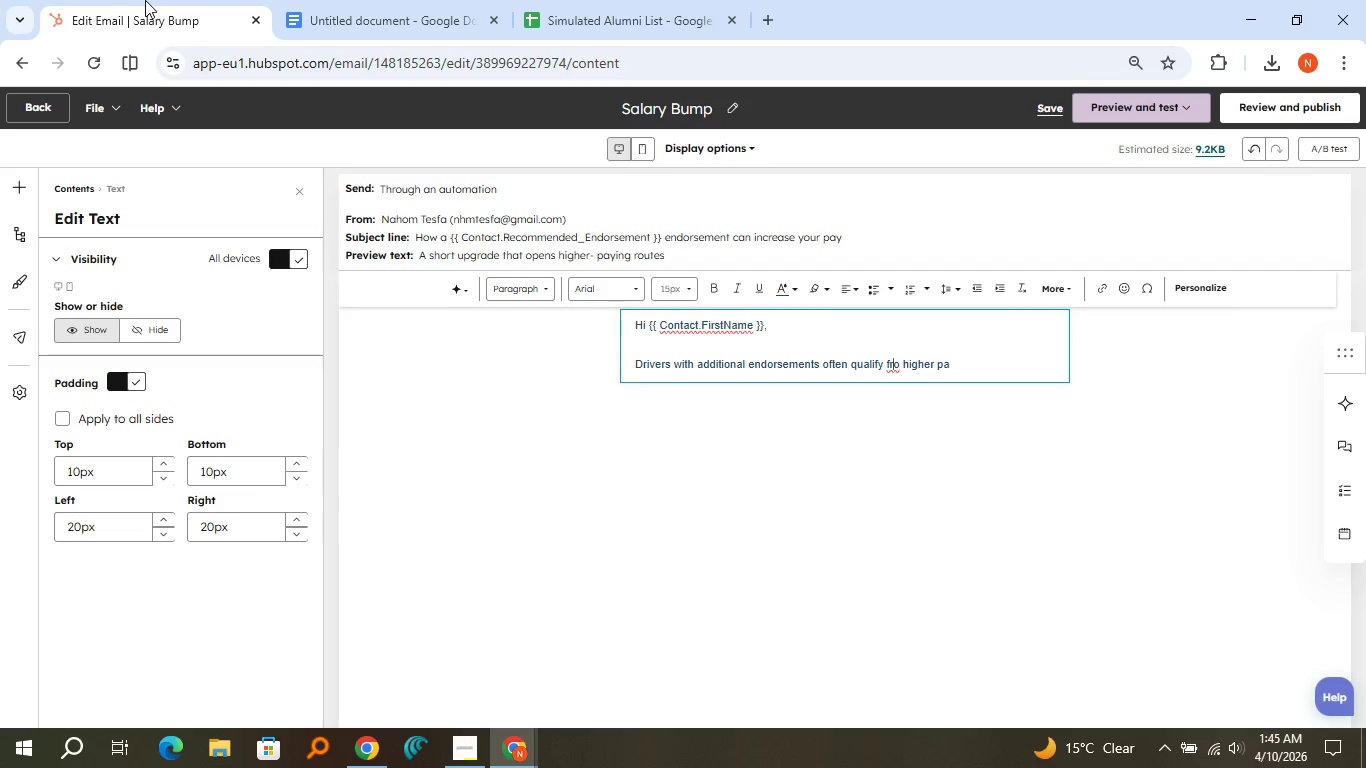 
key(ArrowLeft)
 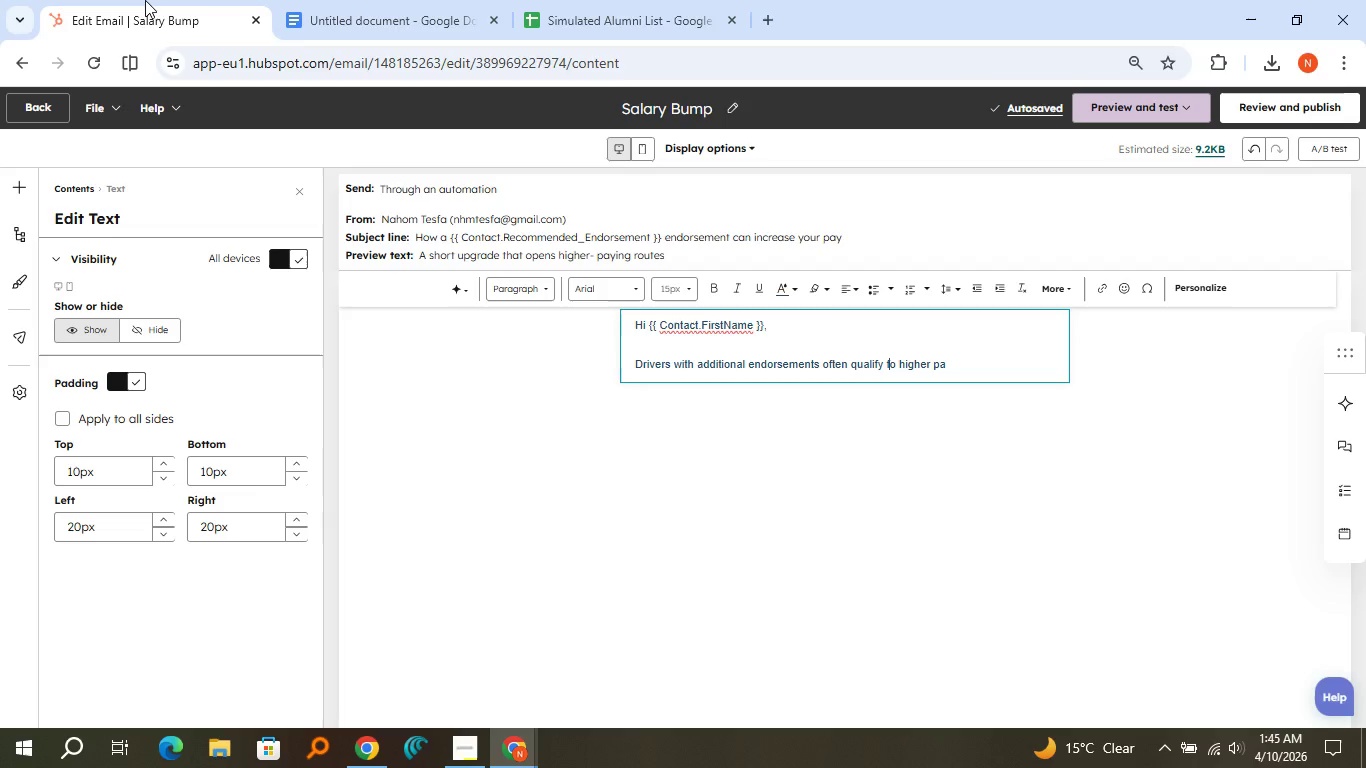 
key(Backspace)
 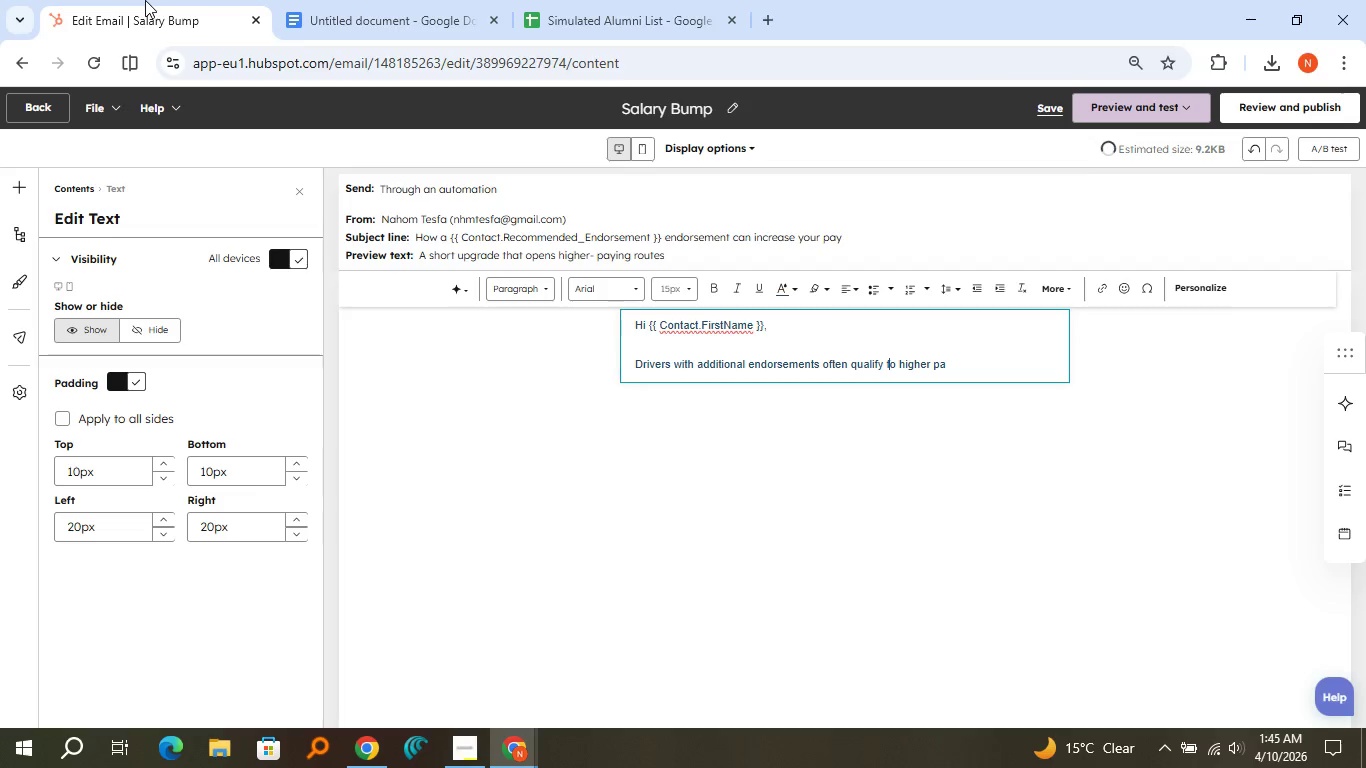 
key(ArrowRight)
 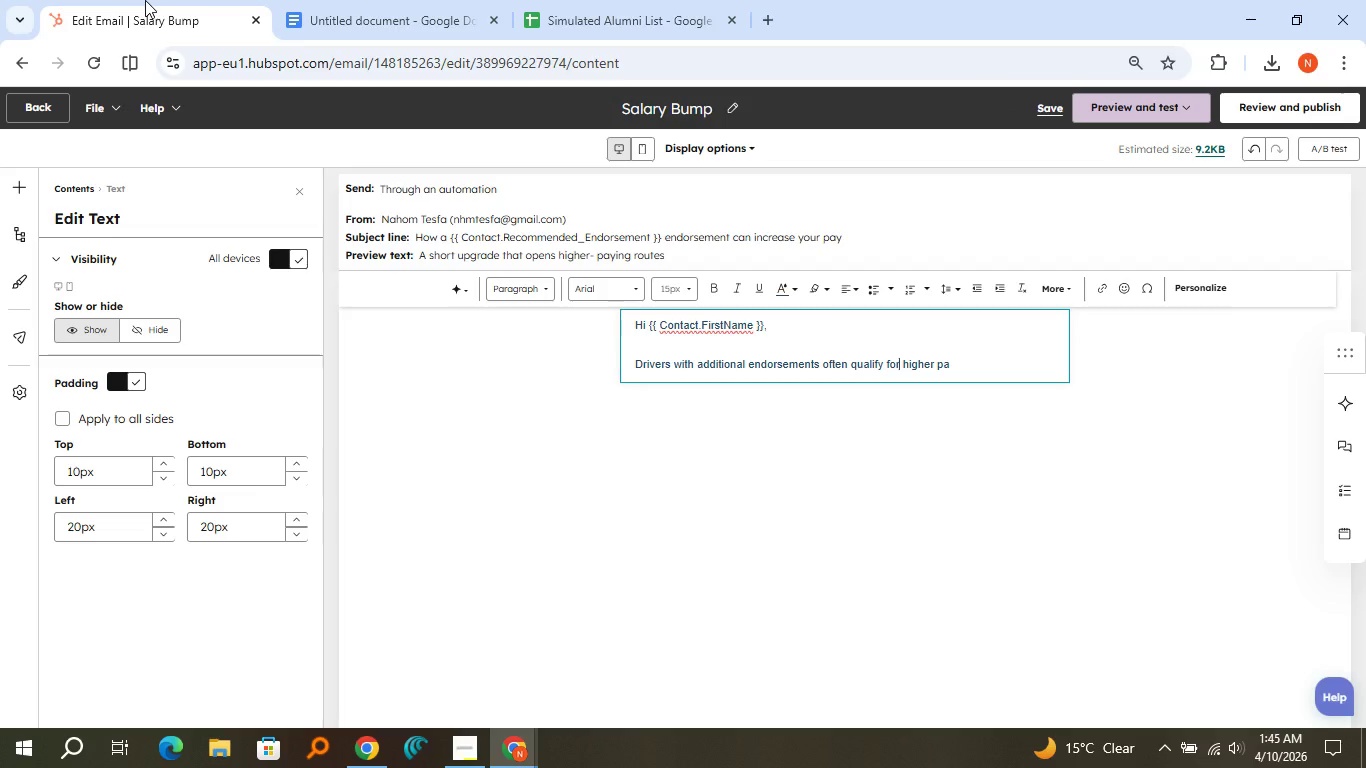 
type(rying )
 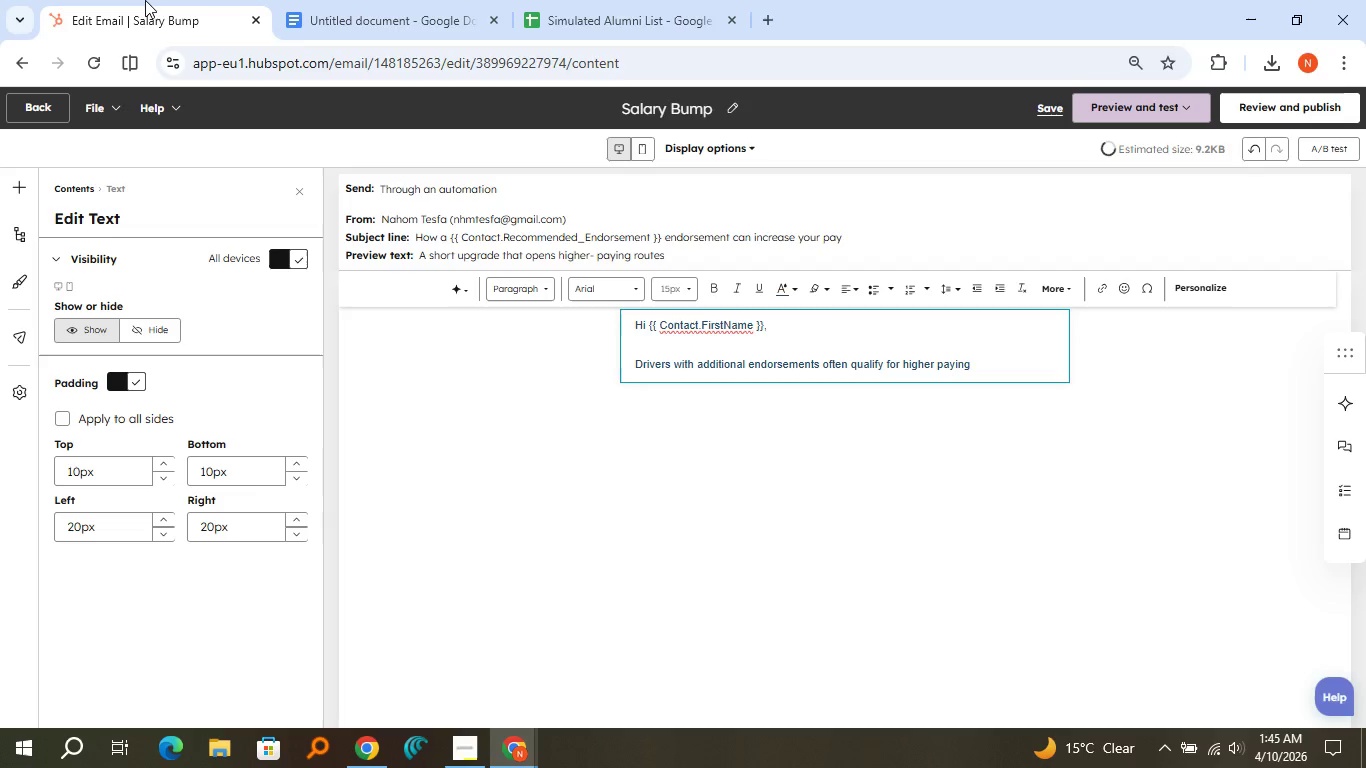 
hold_key(key=ArrowRight, duration=0.81)
 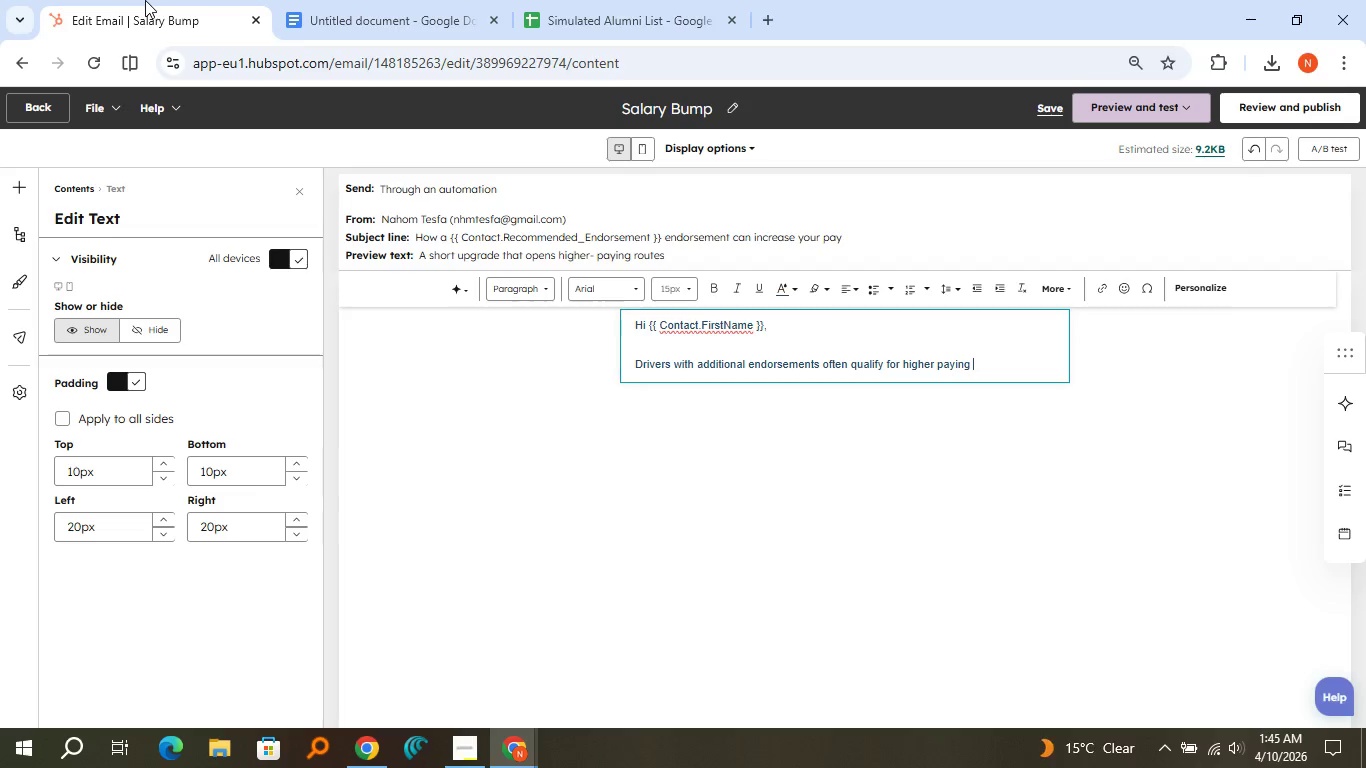 
wait(6.28)
 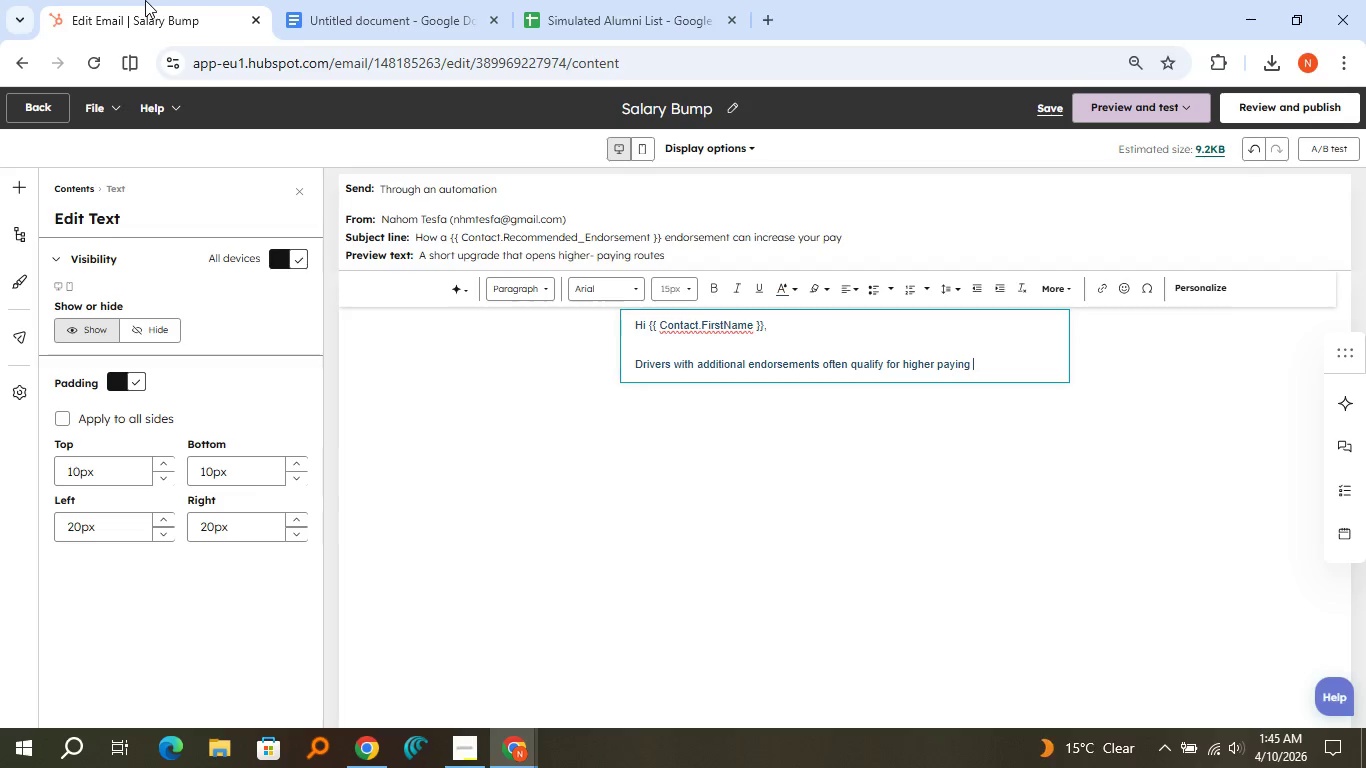 
key(ArrowLeft)
 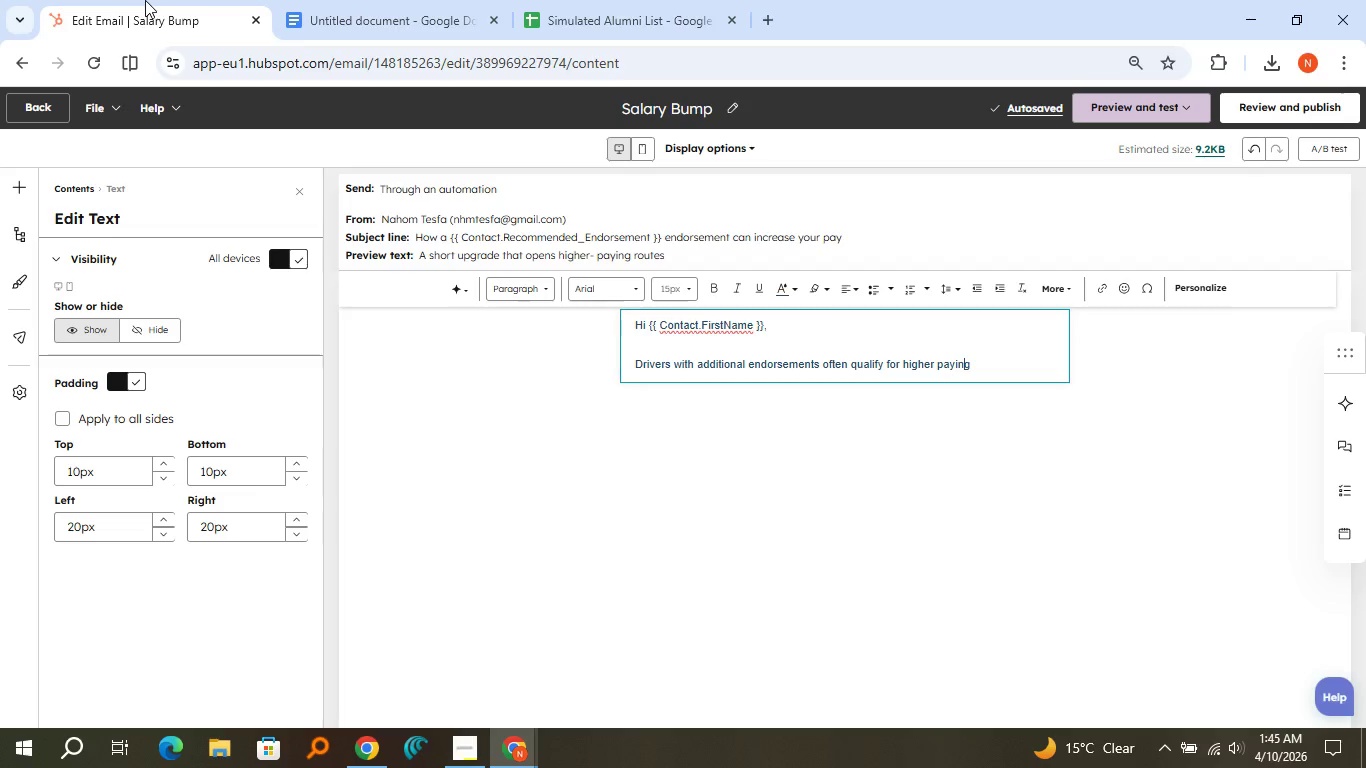 
key(ArrowLeft)
 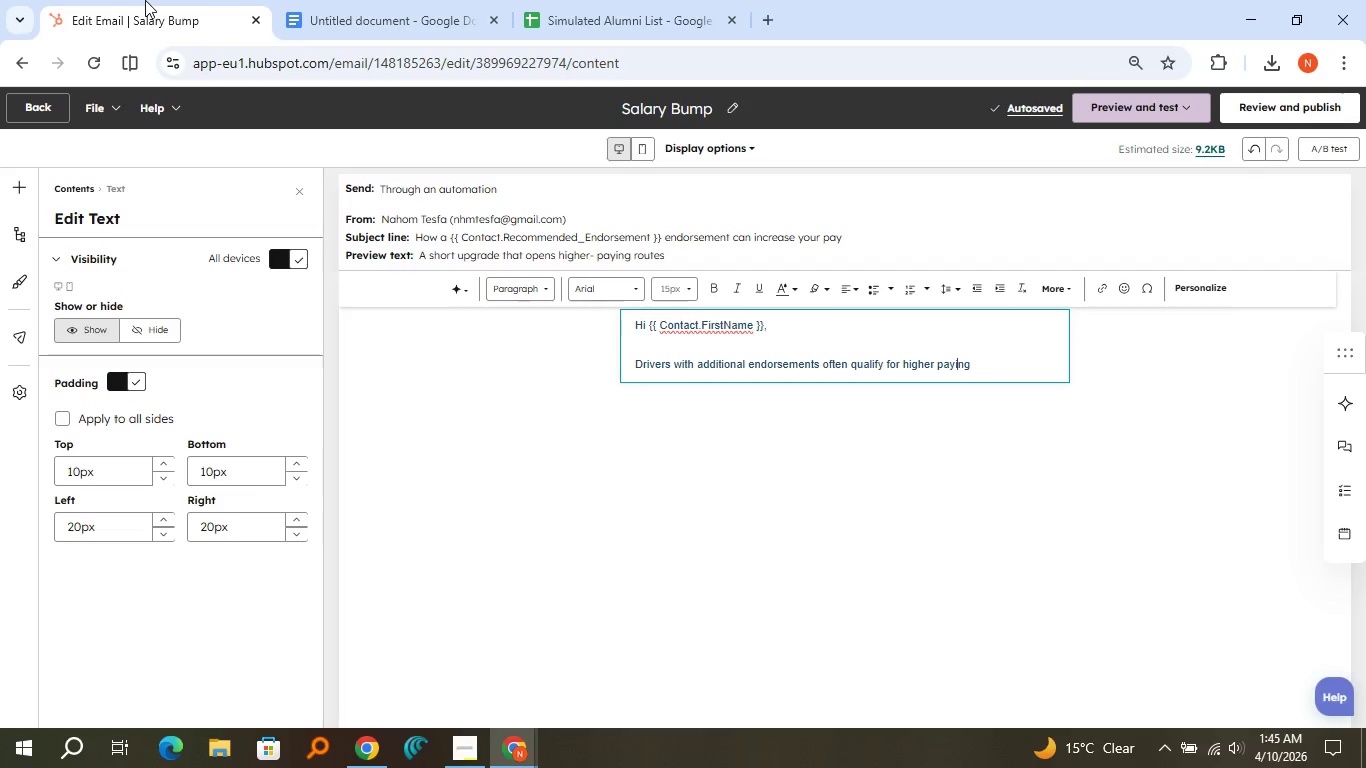 
key(ArrowLeft)
 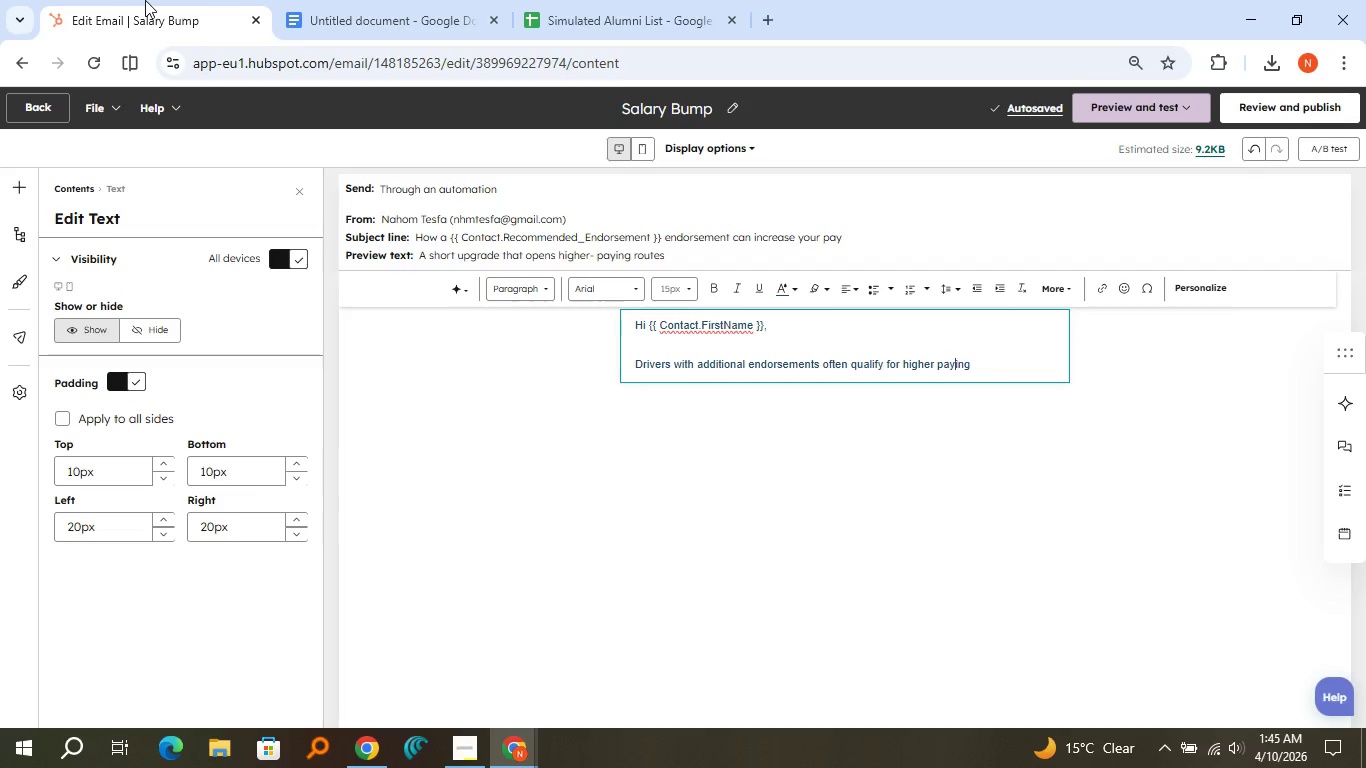 
key(ArrowLeft)
 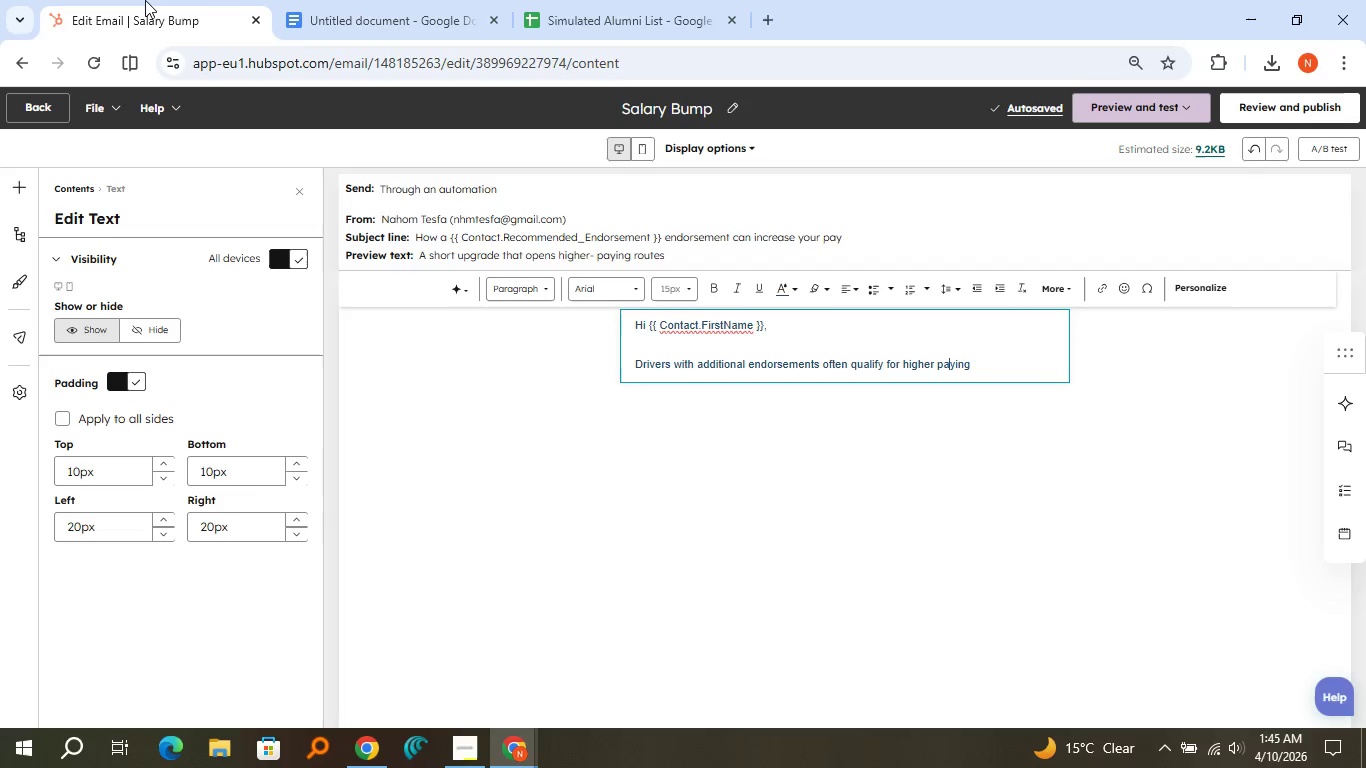 
key(ArrowLeft)
 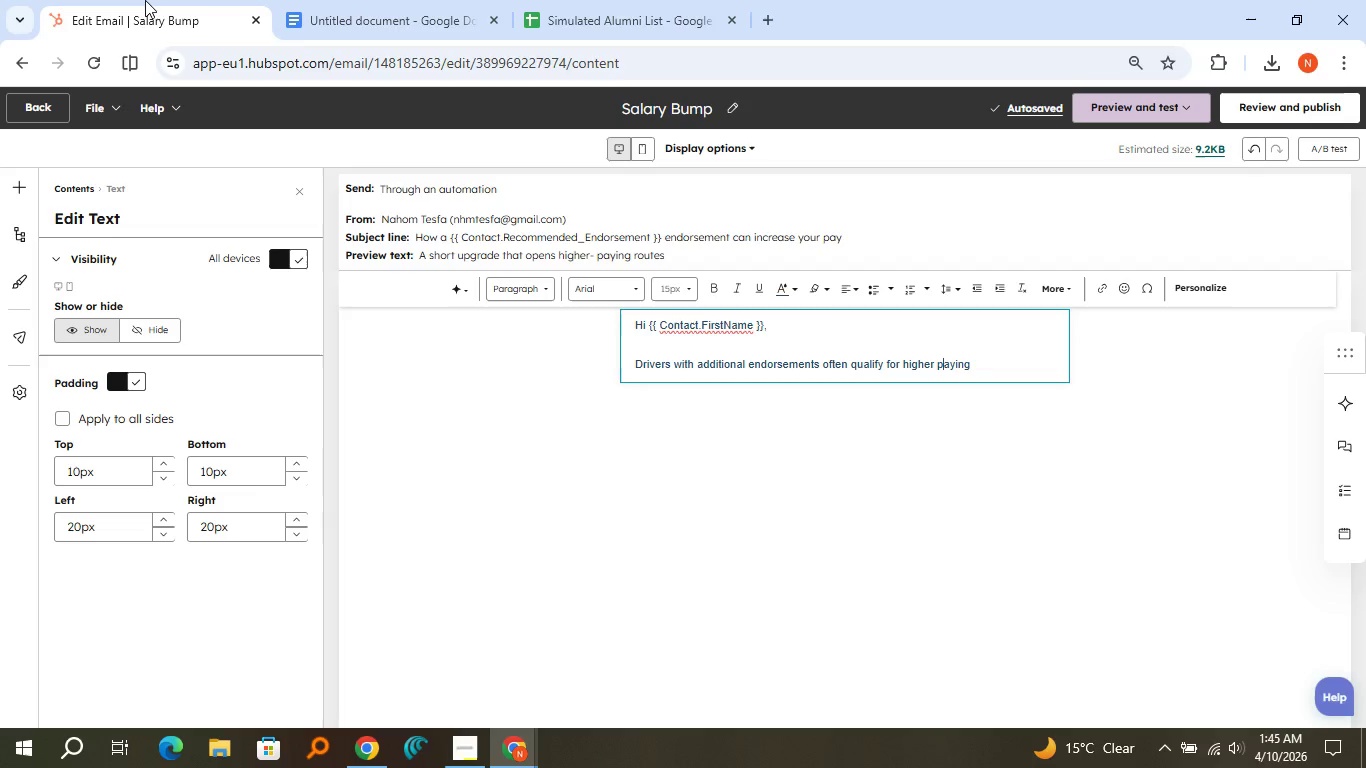 
key(ArrowLeft)
 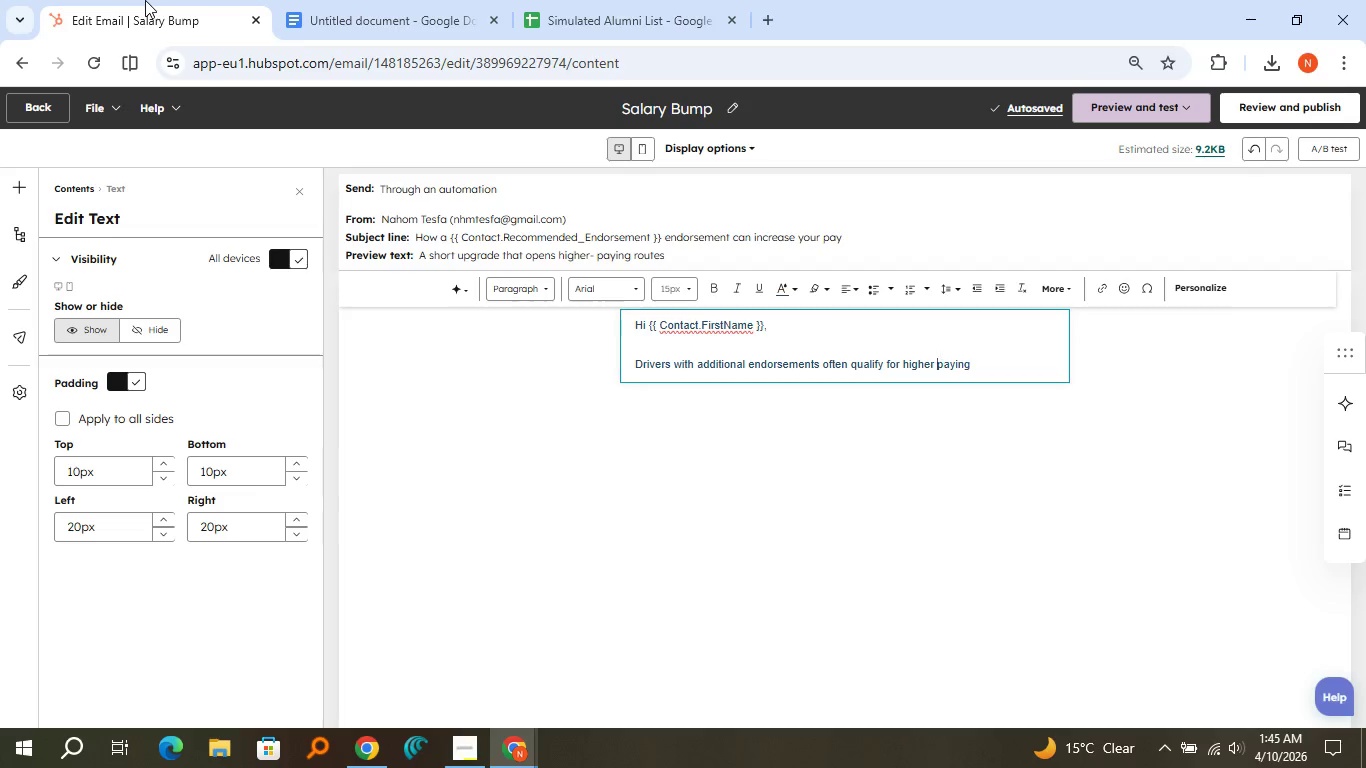 
key(ArrowLeft)
 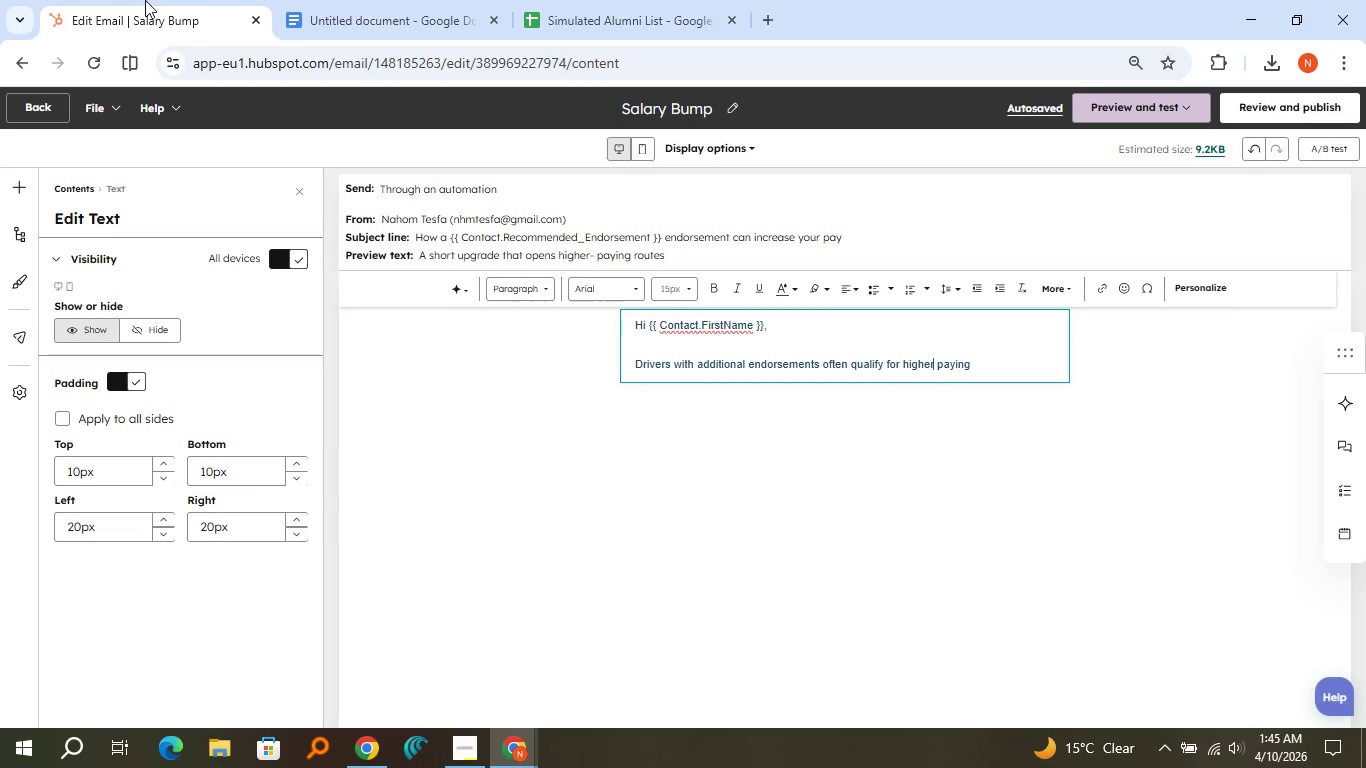 
key(ArrowLeft)
 